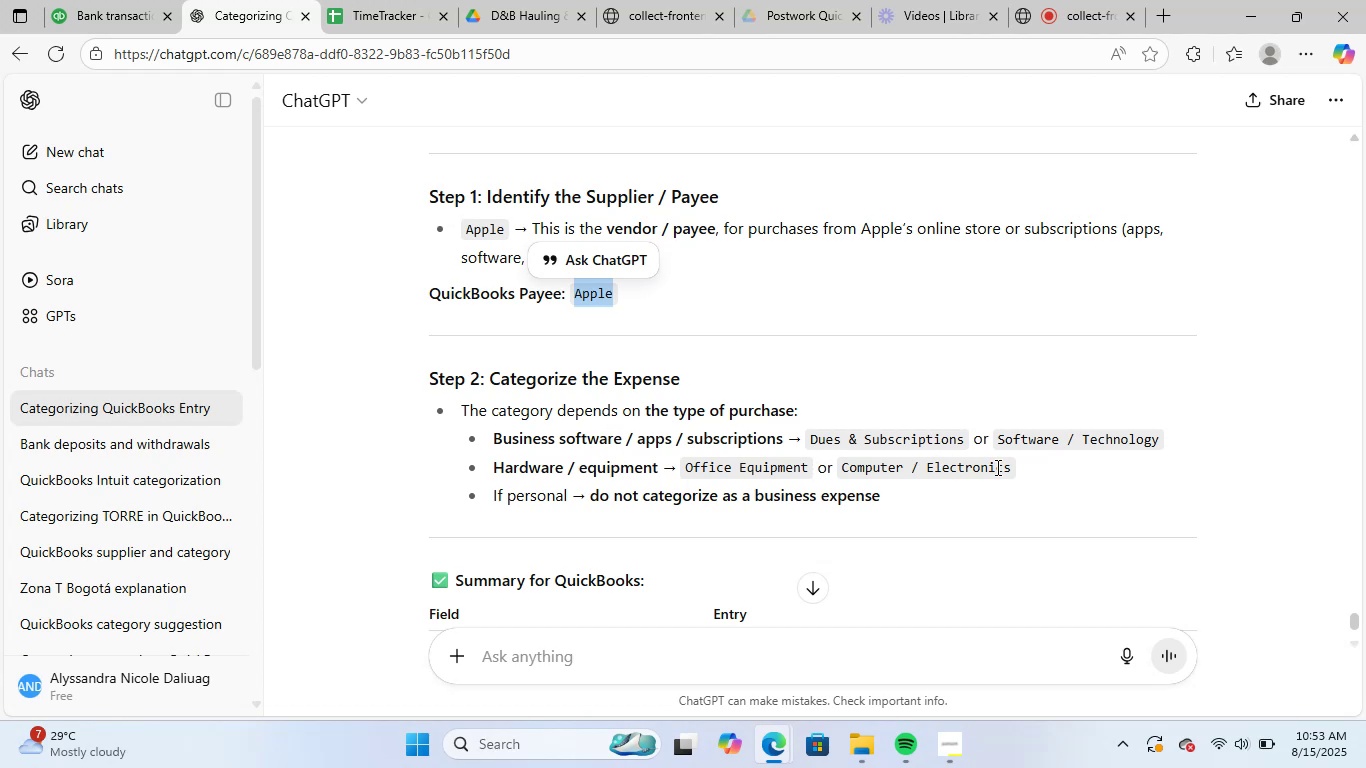 
left_click([113, 1])
 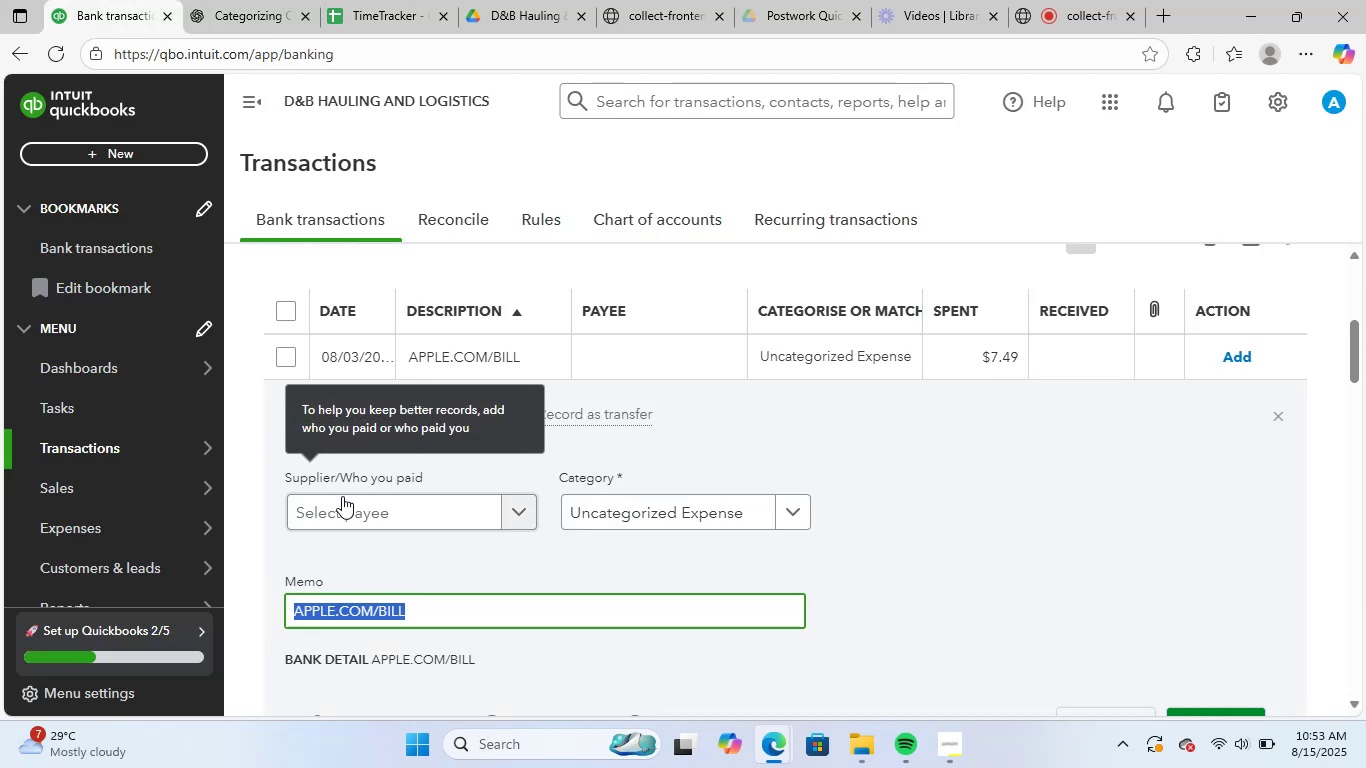 
key(Control+C)
 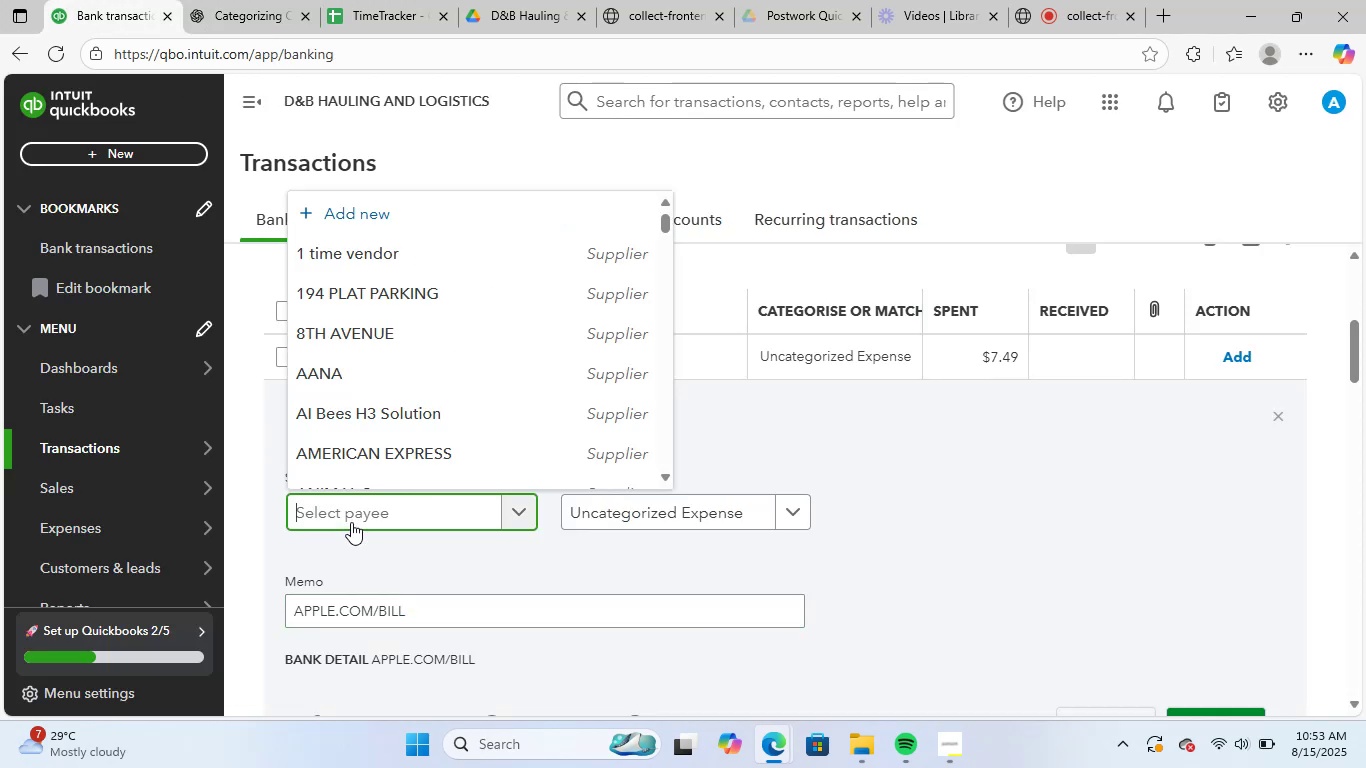 
key(Control+V)
 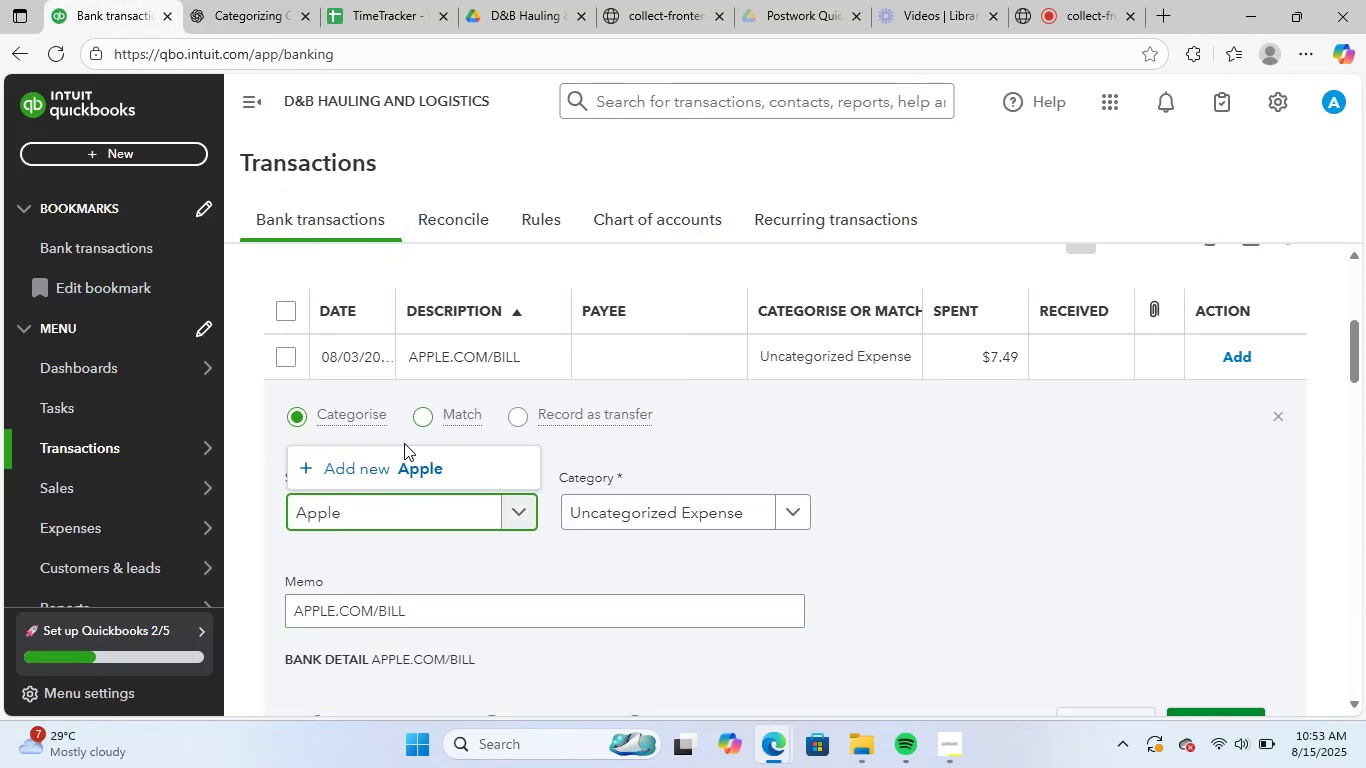 
left_click([404, 466])
 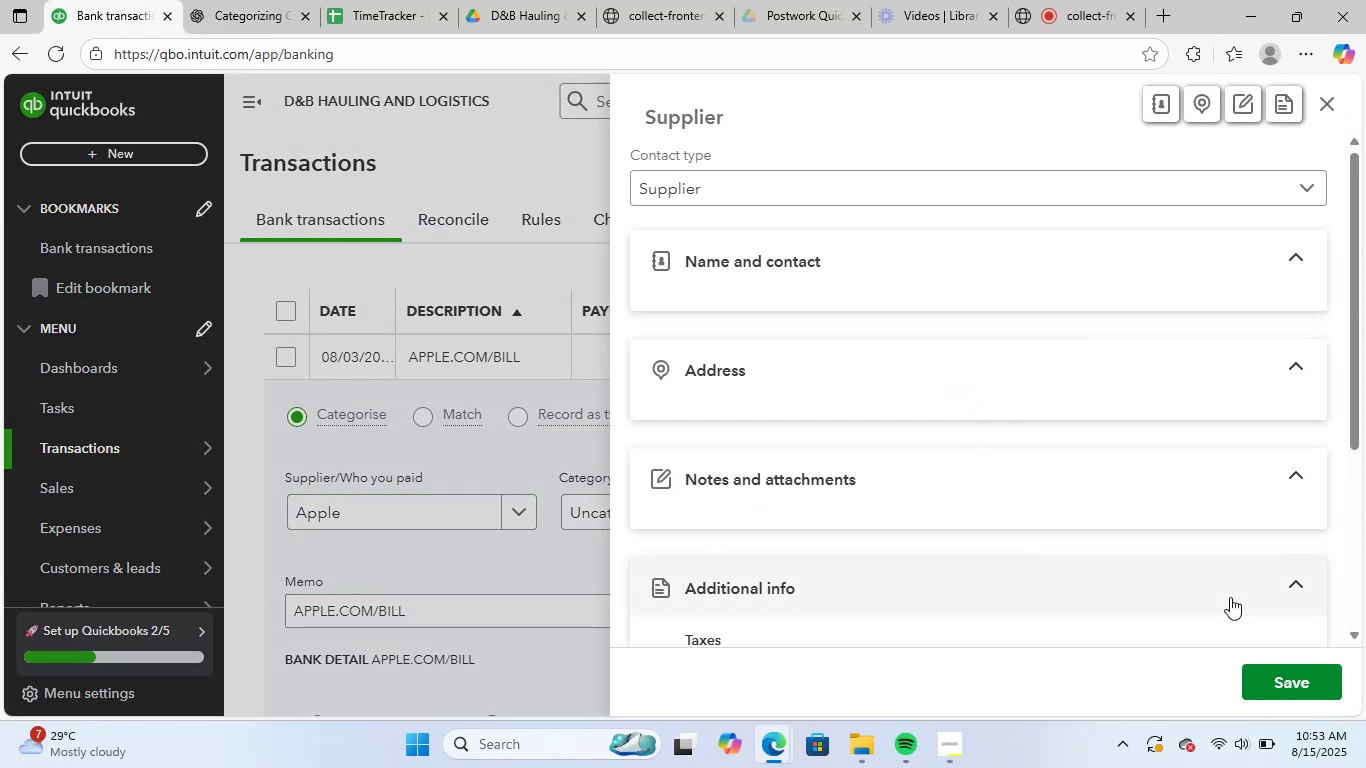 
left_click([1294, 666])
 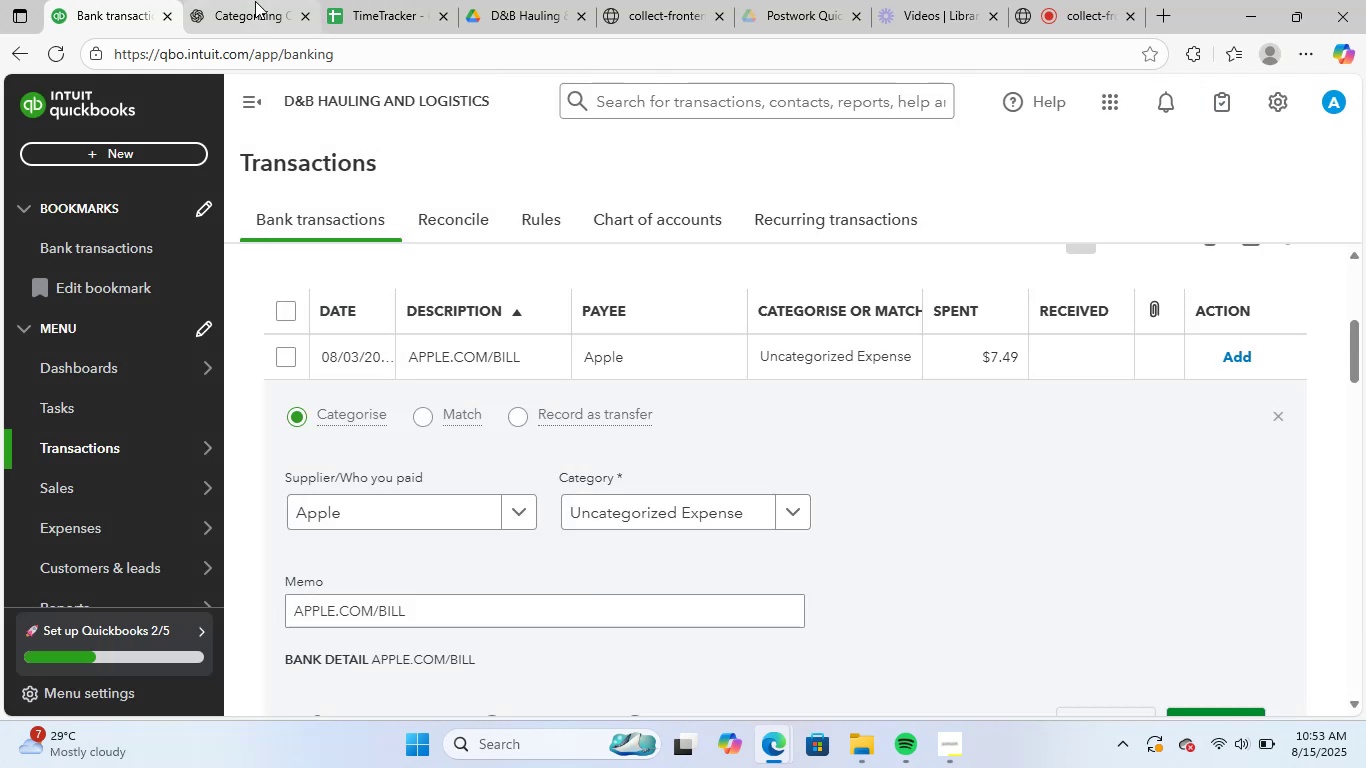 
left_click([253, 0])
 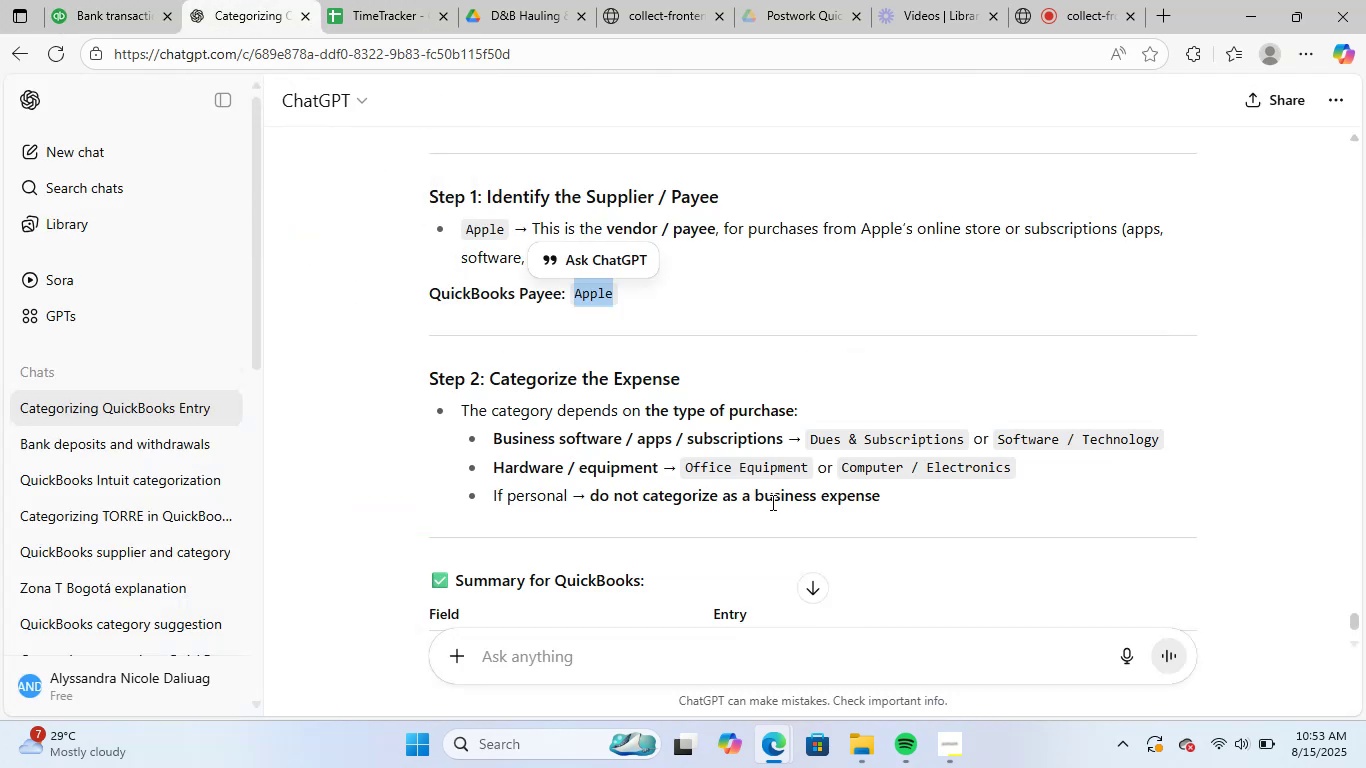 
left_click_drag(start_coordinate=[90, 0], to_coordinate=[97, 0])
 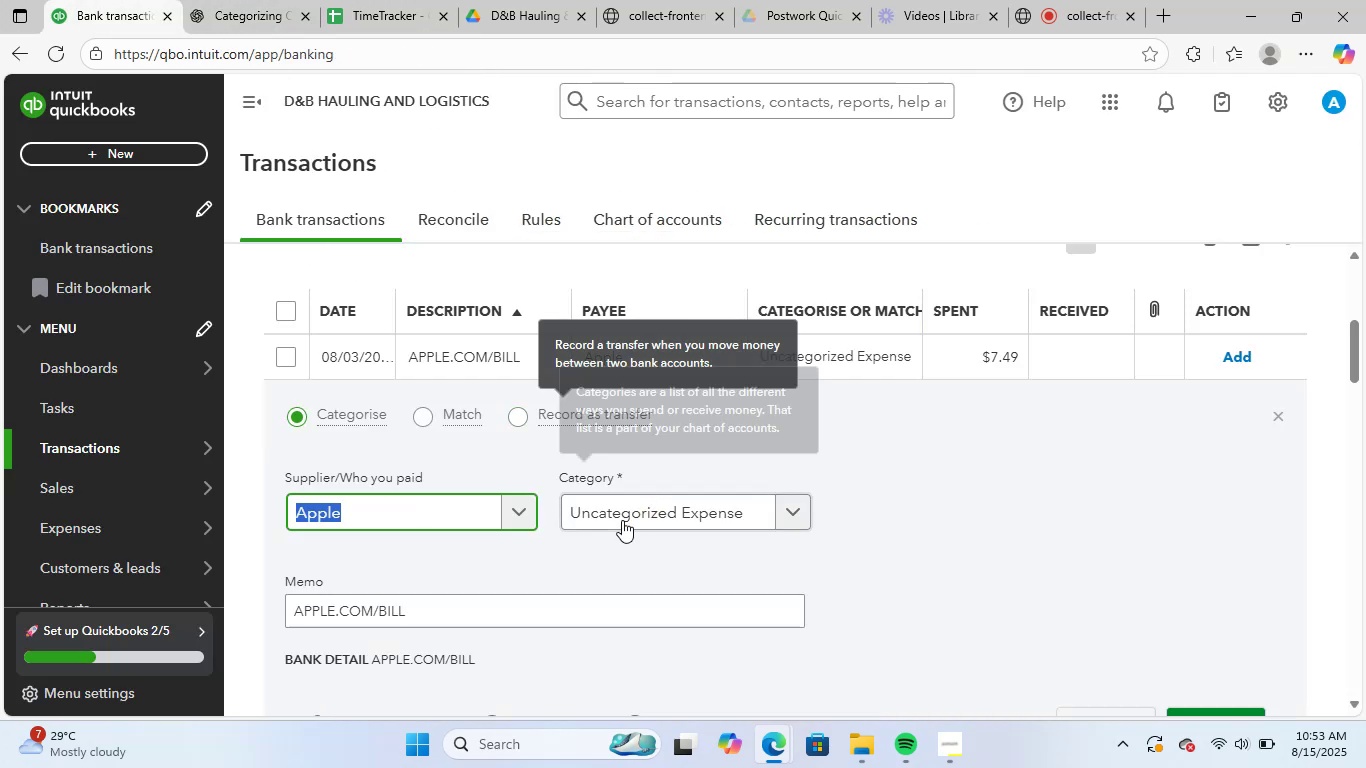 
left_click([625, 516])
 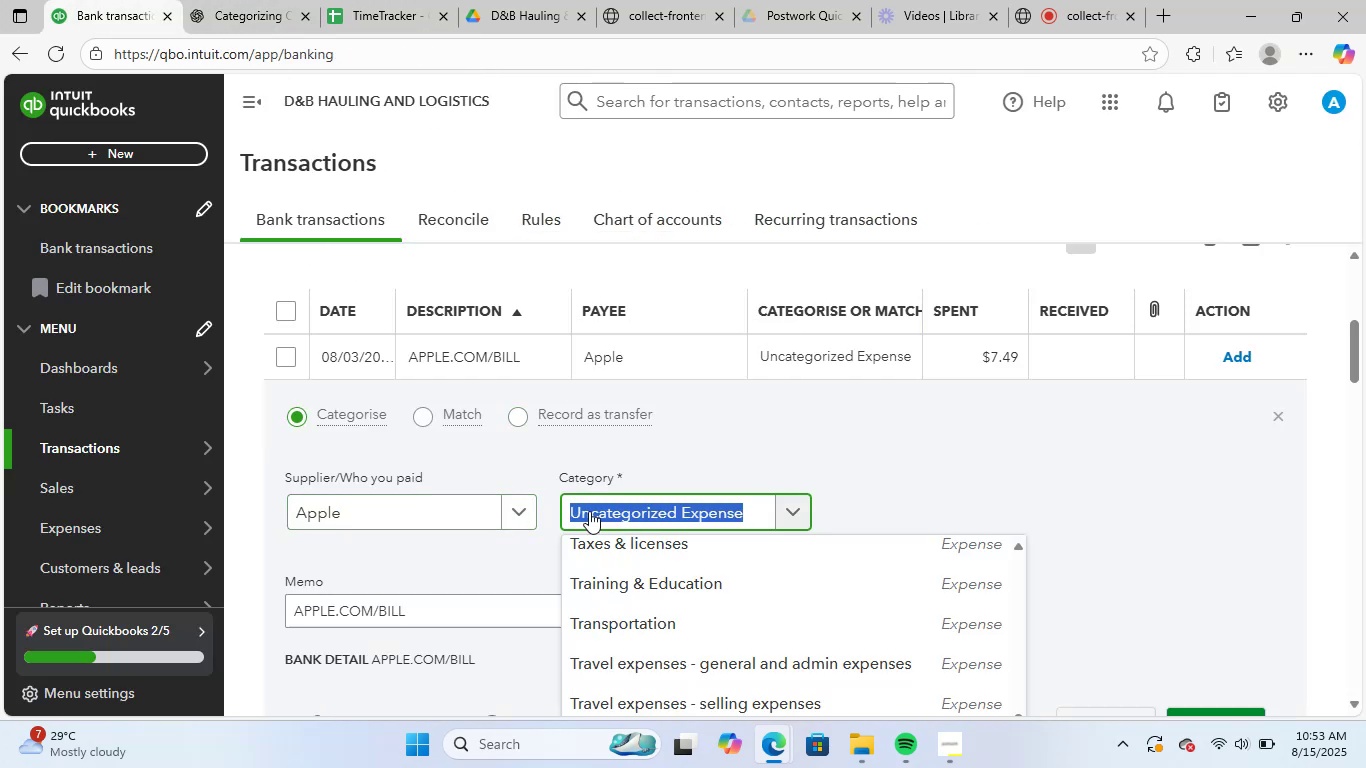 
type(OFFICE)
 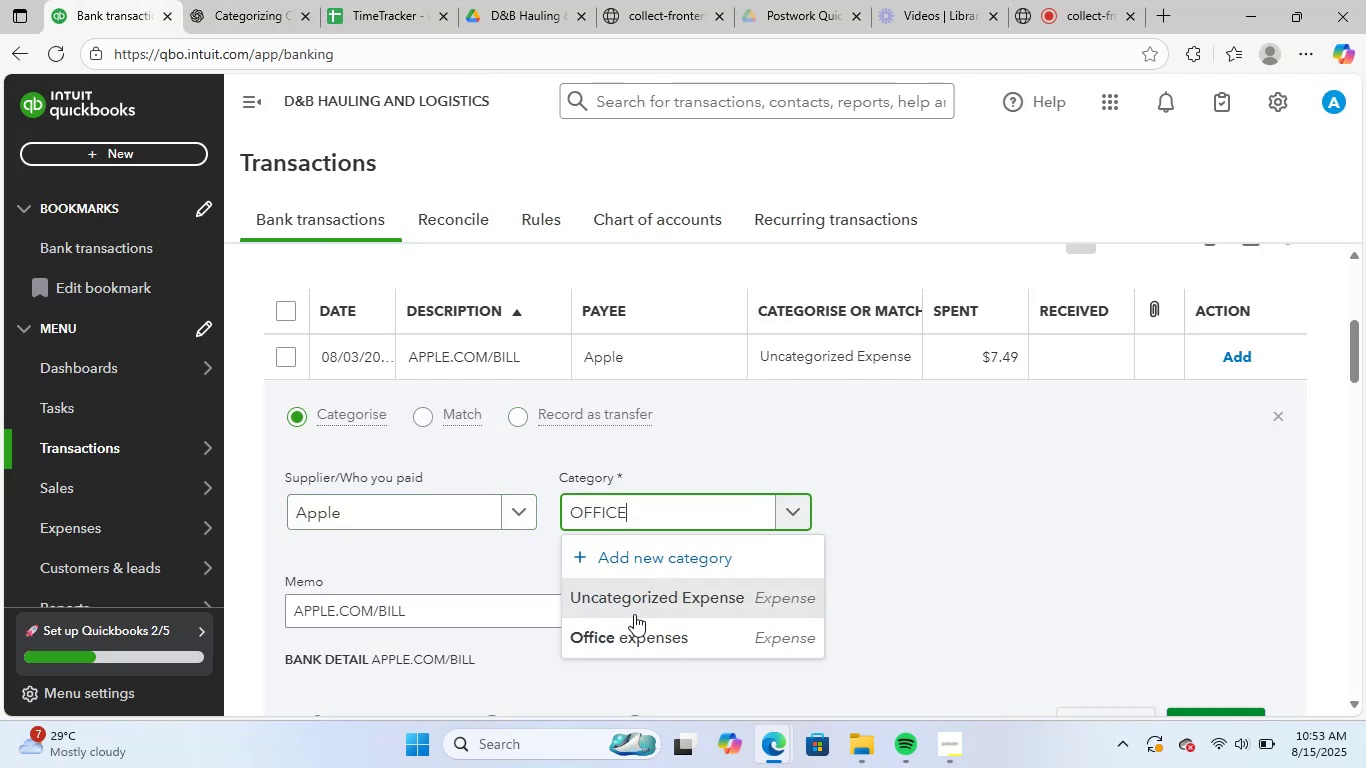 
left_click([634, 640])
 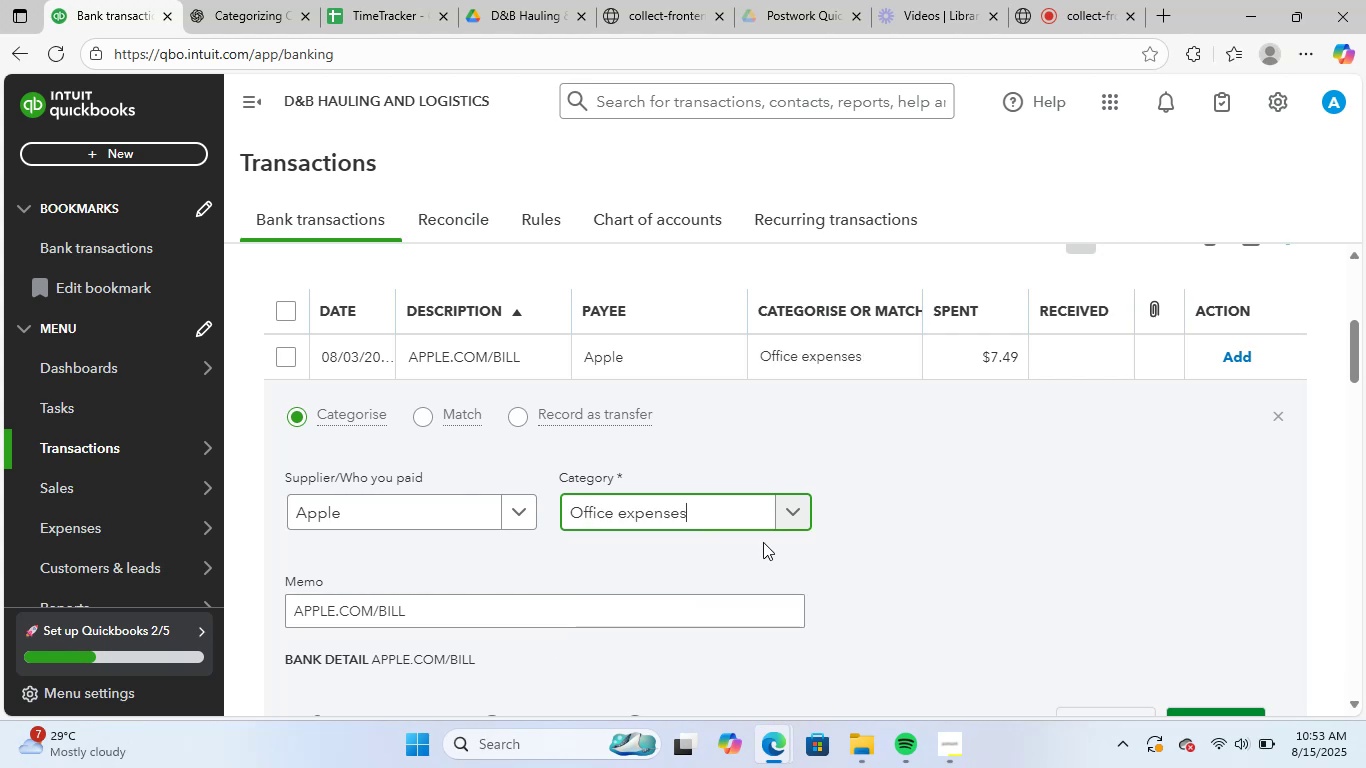 
scroll: coordinate [806, 518], scroll_direction: down, amount: 2.0
 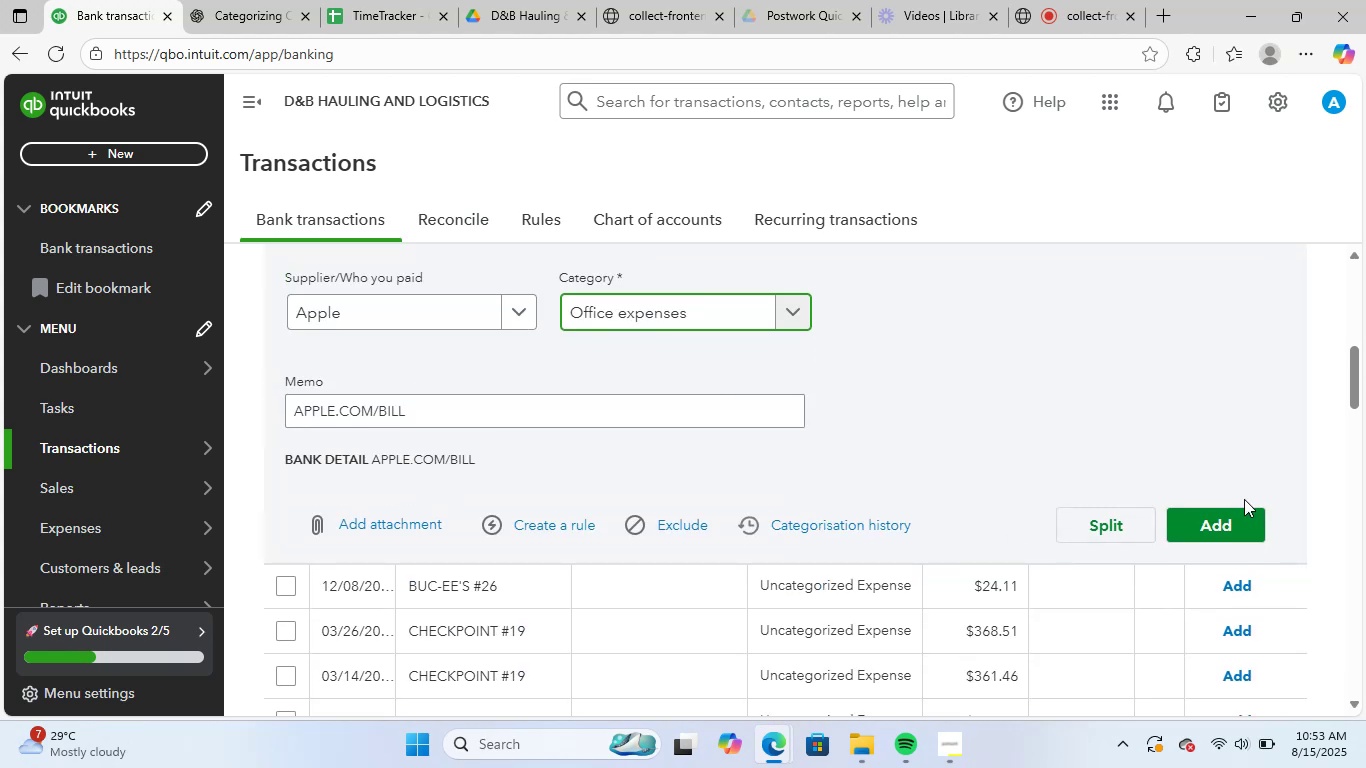 
left_click([1213, 526])
 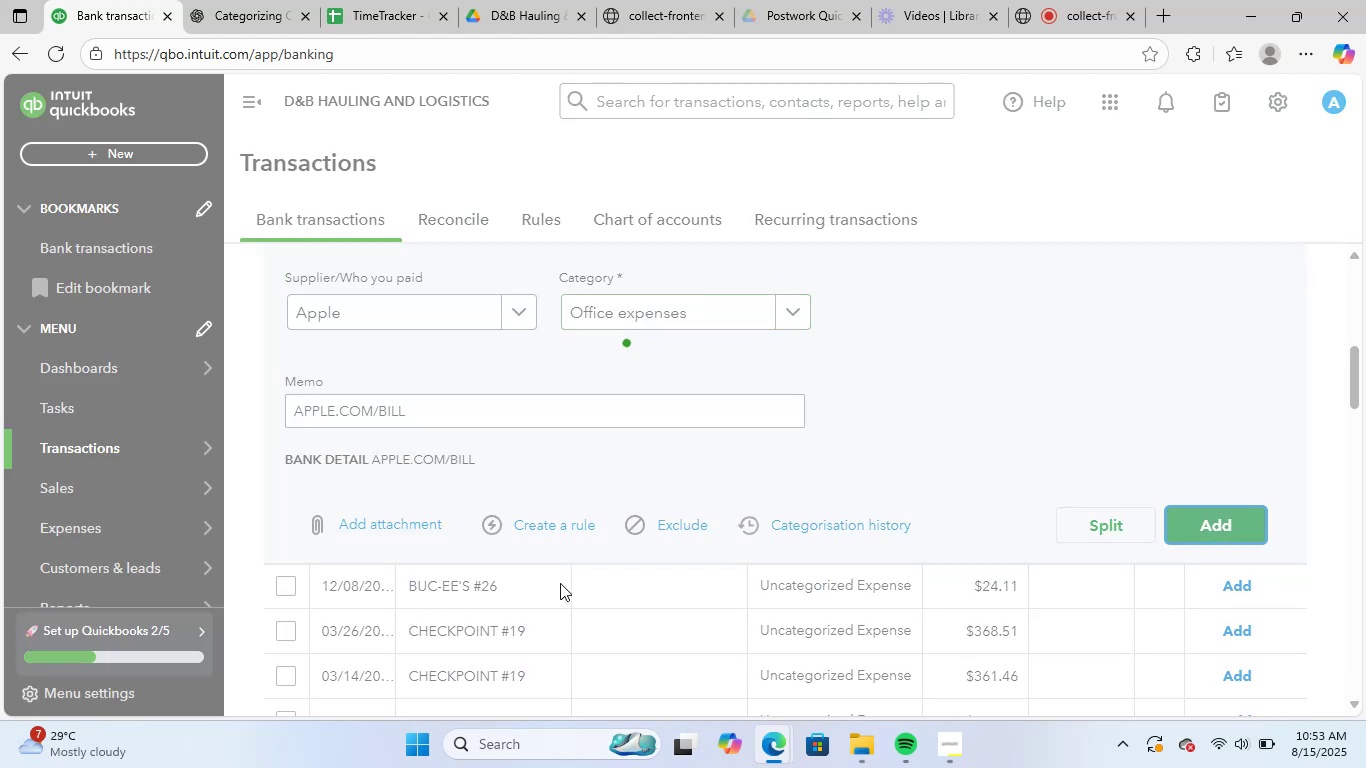 
scroll: coordinate [438, 421], scroll_direction: up, amount: 2.0
 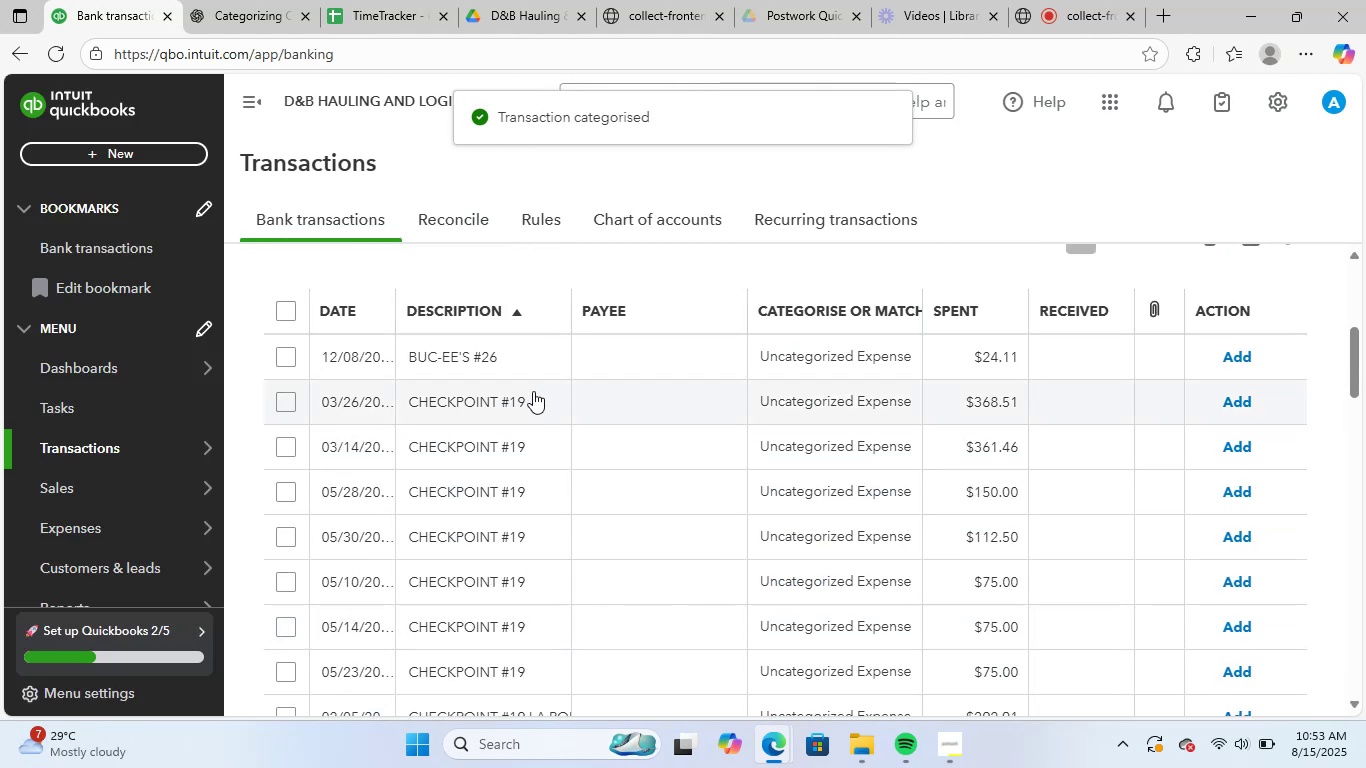 
scroll: coordinate [652, 514], scroll_direction: down, amount: 2.0
 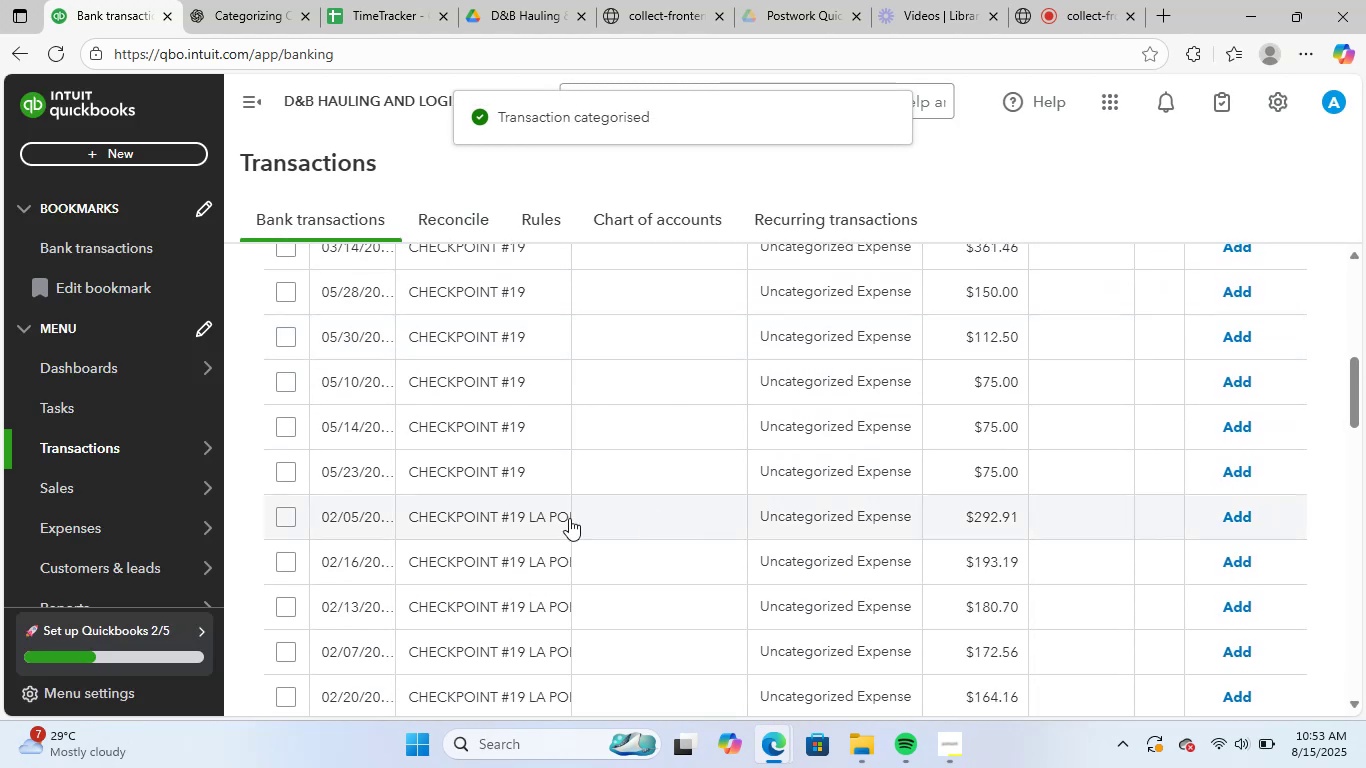 
left_click([494, 513])
 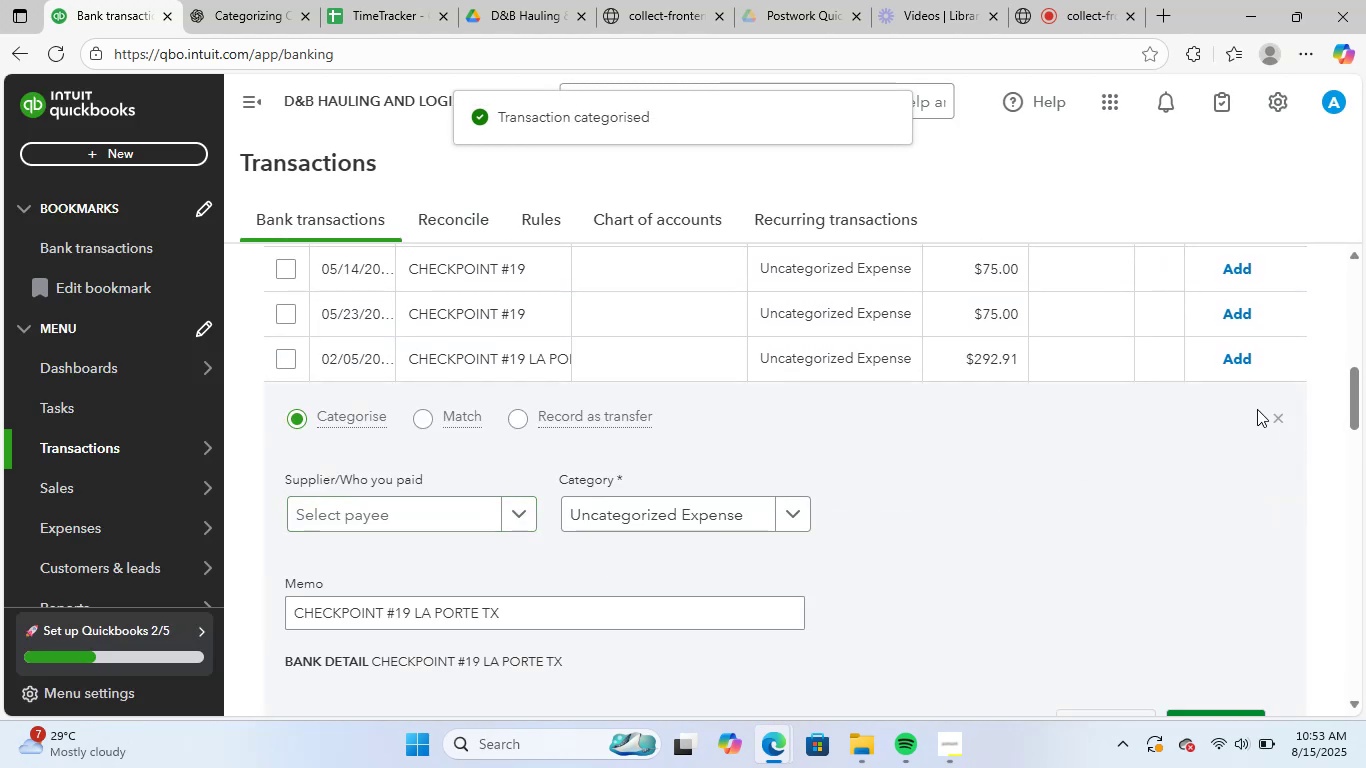 
left_click([1284, 421])
 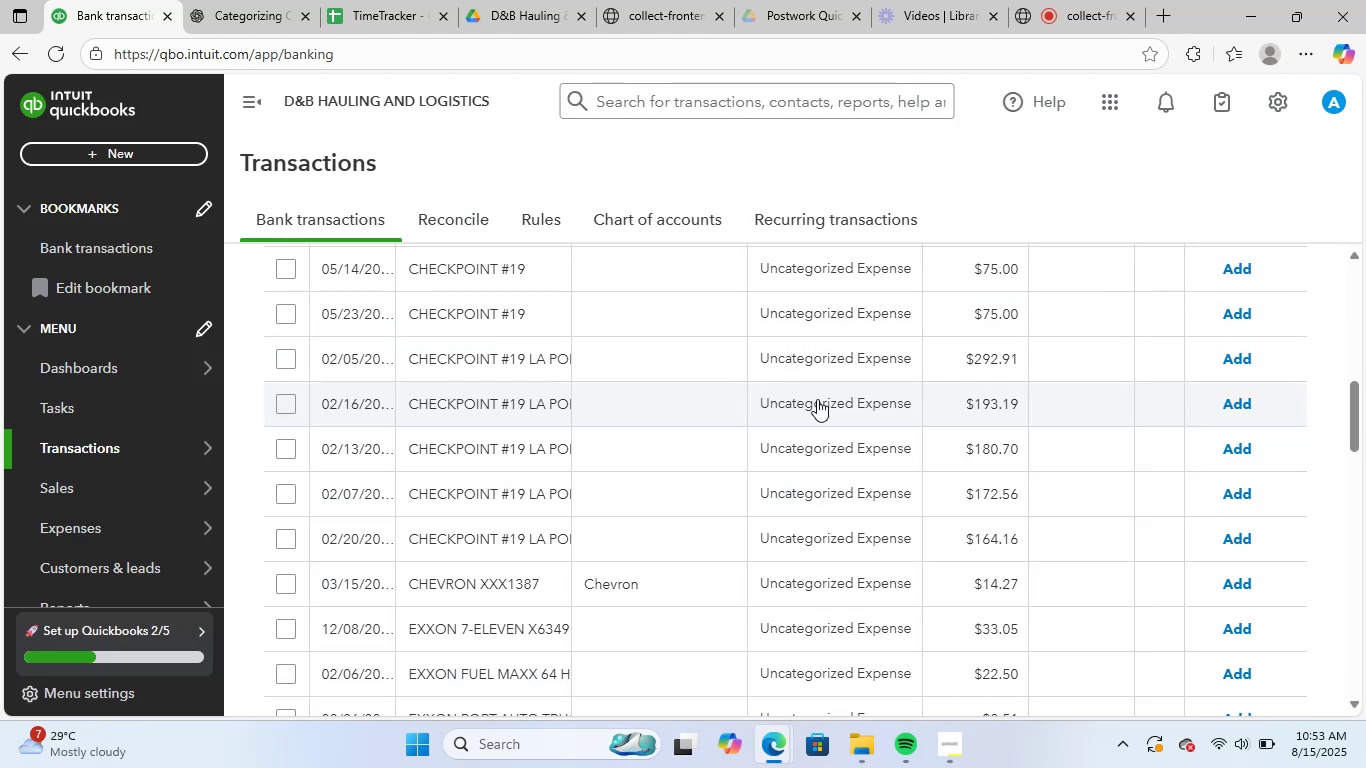 
scroll: coordinate [720, 444], scroll_direction: up, amount: 3.0
 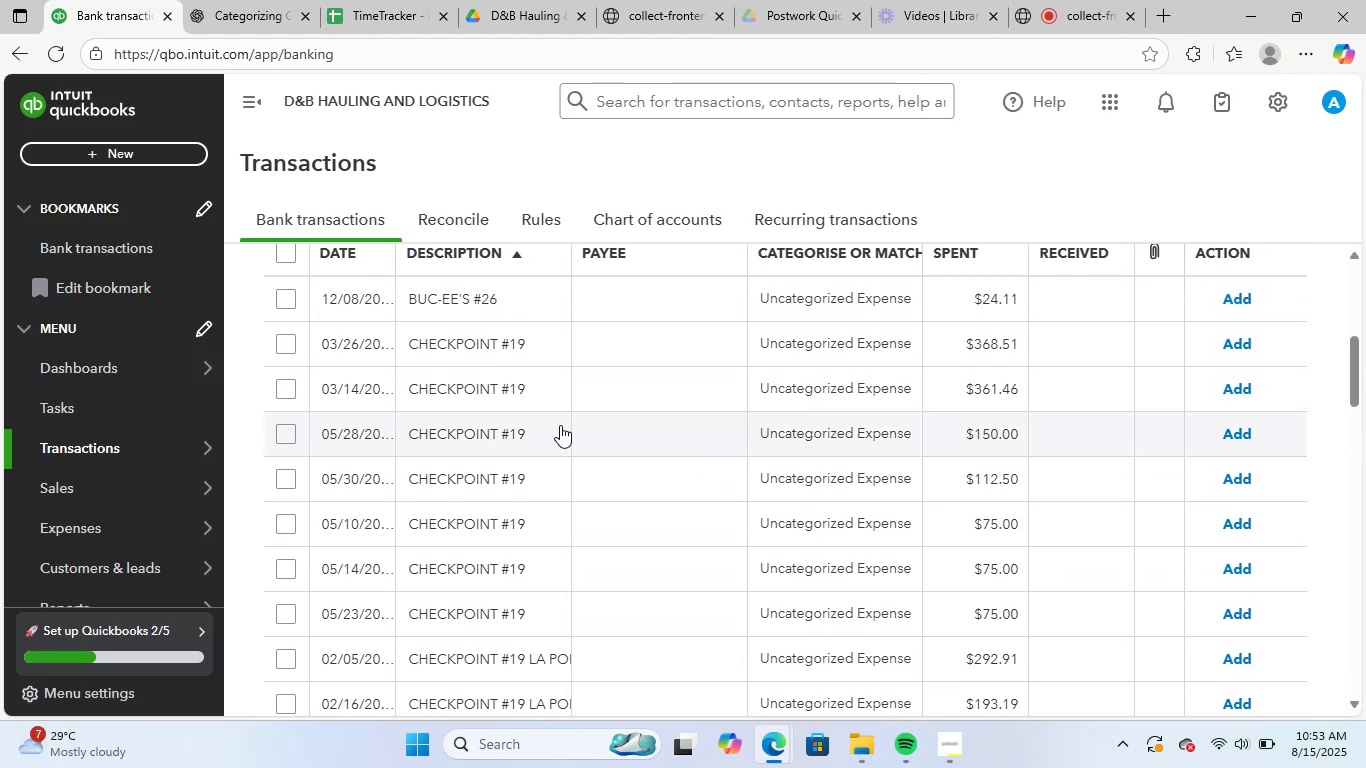 
scroll: coordinate [912, 565], scroll_direction: down, amount: 3.0
 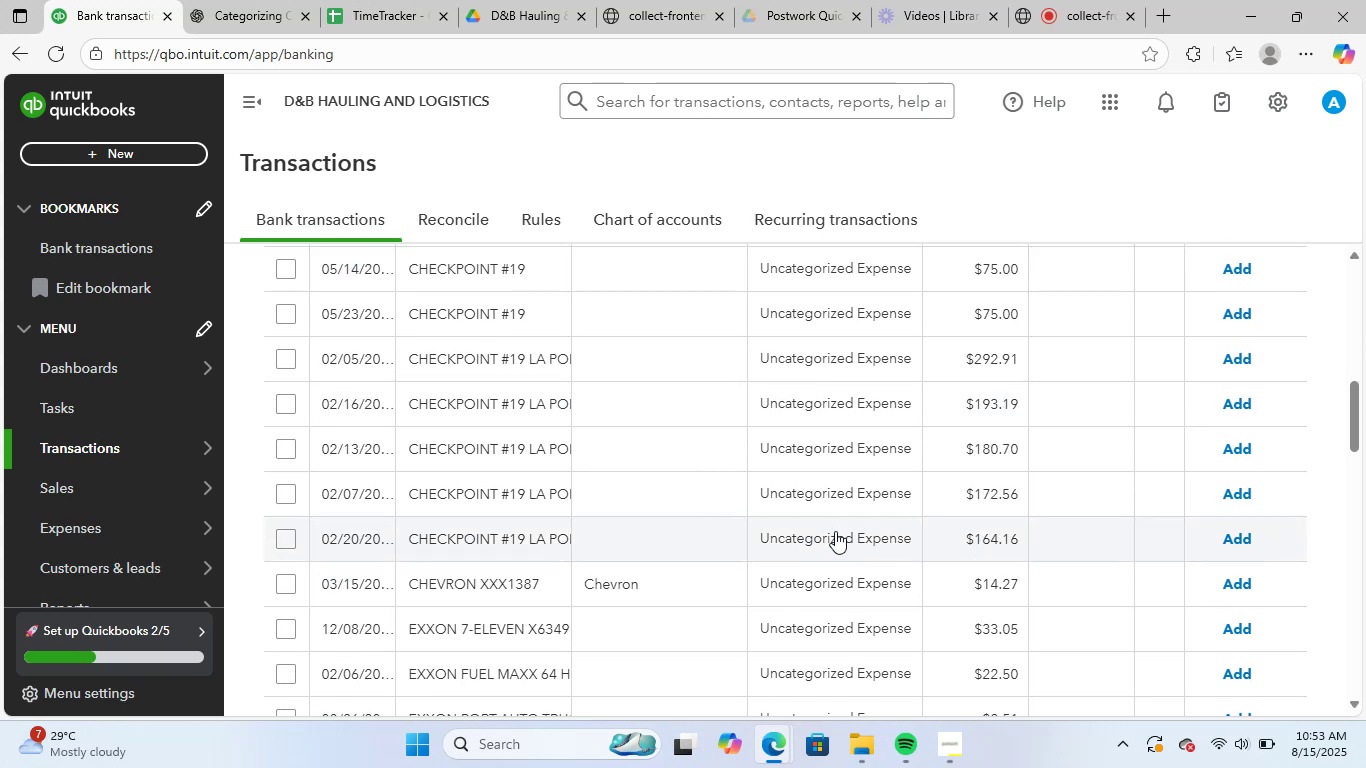 
scroll: coordinate [628, 490], scroll_direction: up, amount: 6.0
 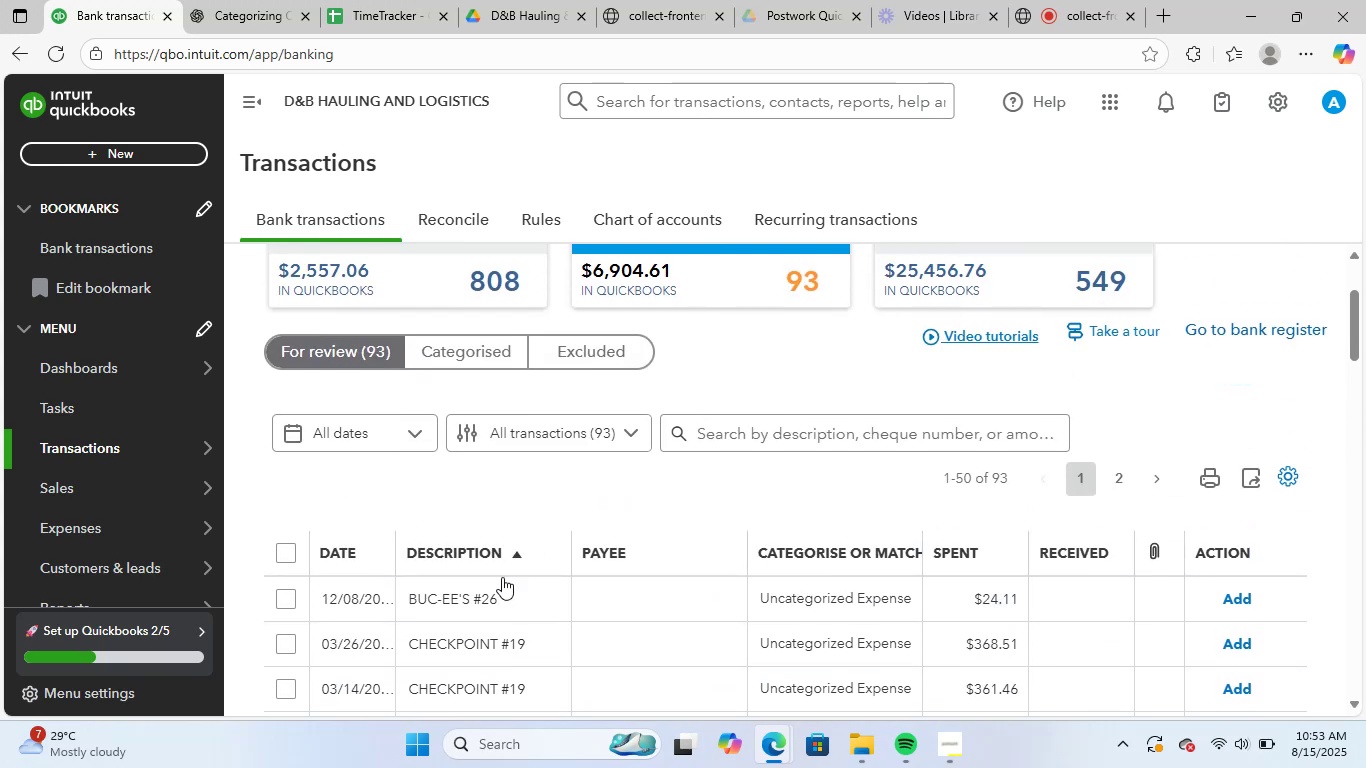 
left_click([478, 606])
 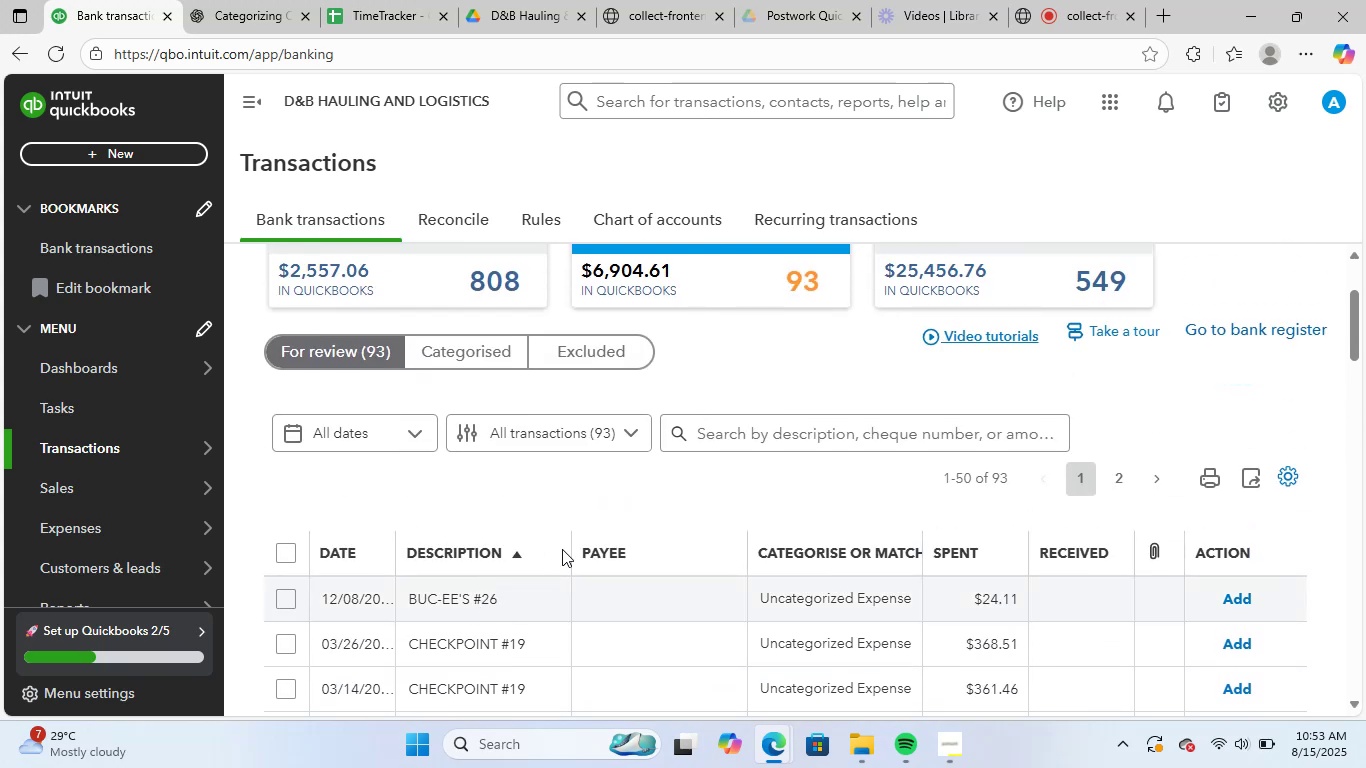 
scroll: coordinate [567, 539], scroll_direction: down, amount: 1.0
 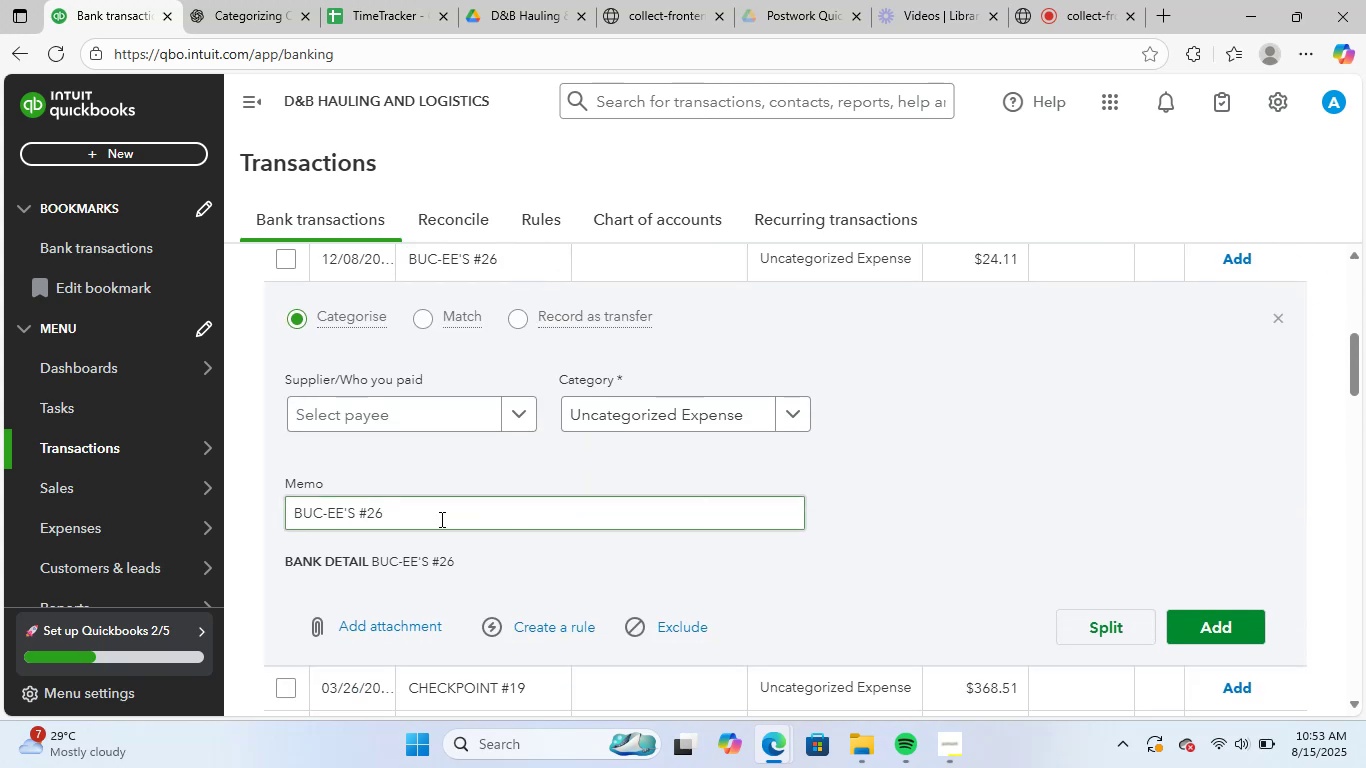 
left_click_drag(start_coordinate=[422, 512], to_coordinate=[202, 516])
 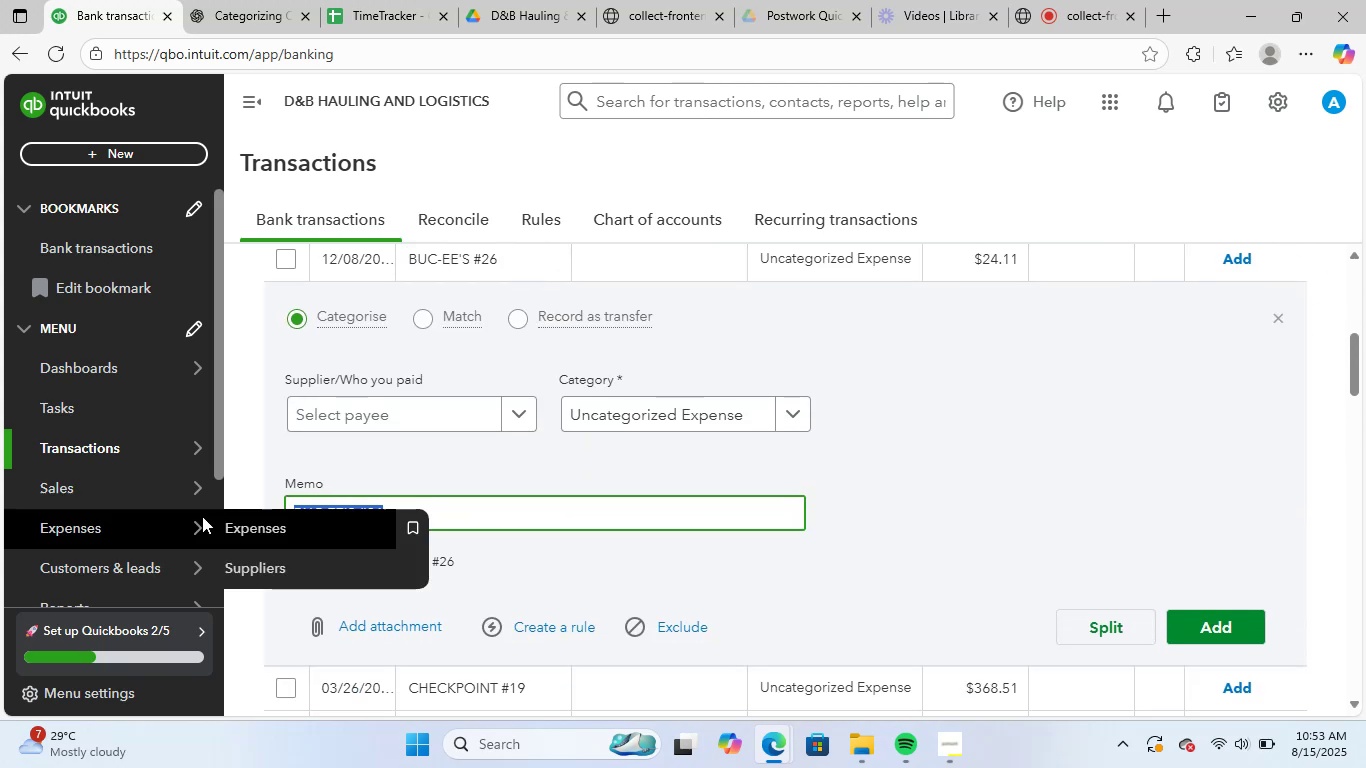 
key(Control+ControlLeft)
 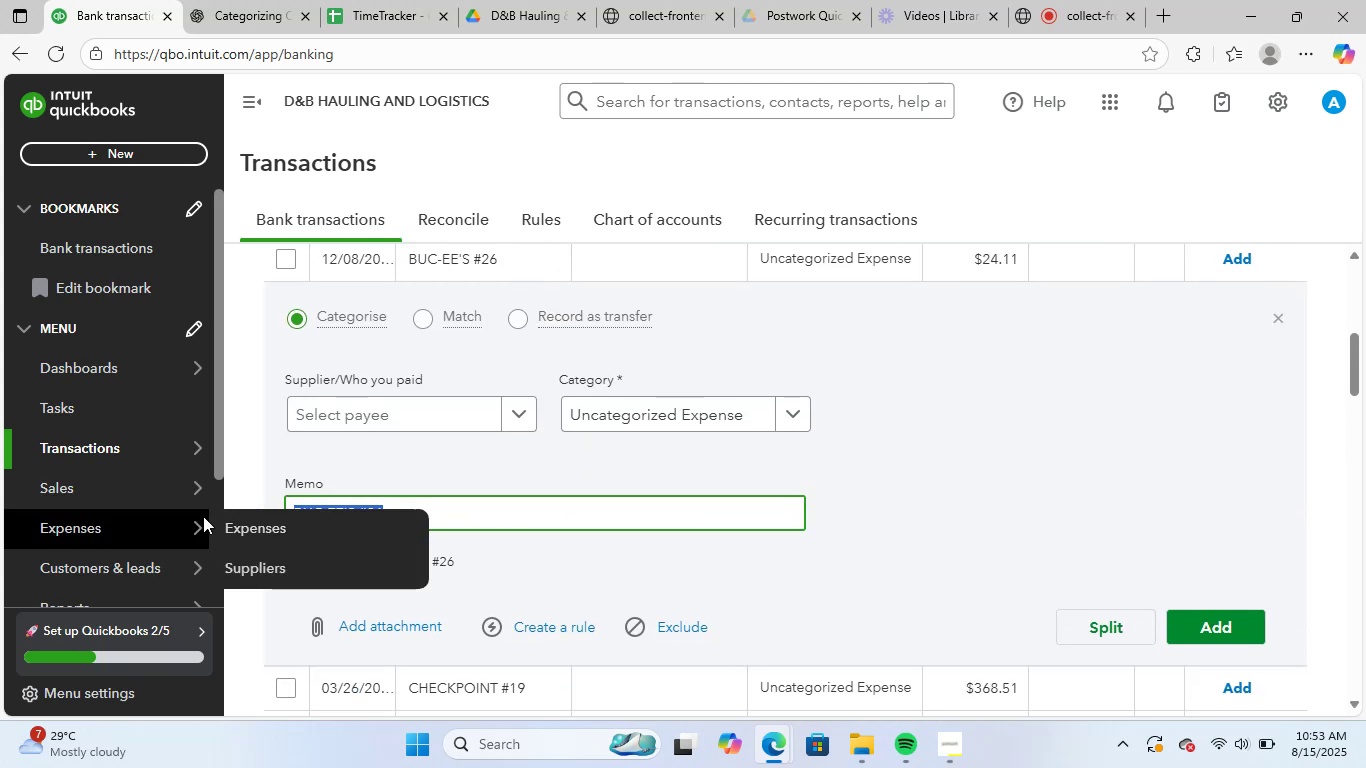 
key(Control+C)
 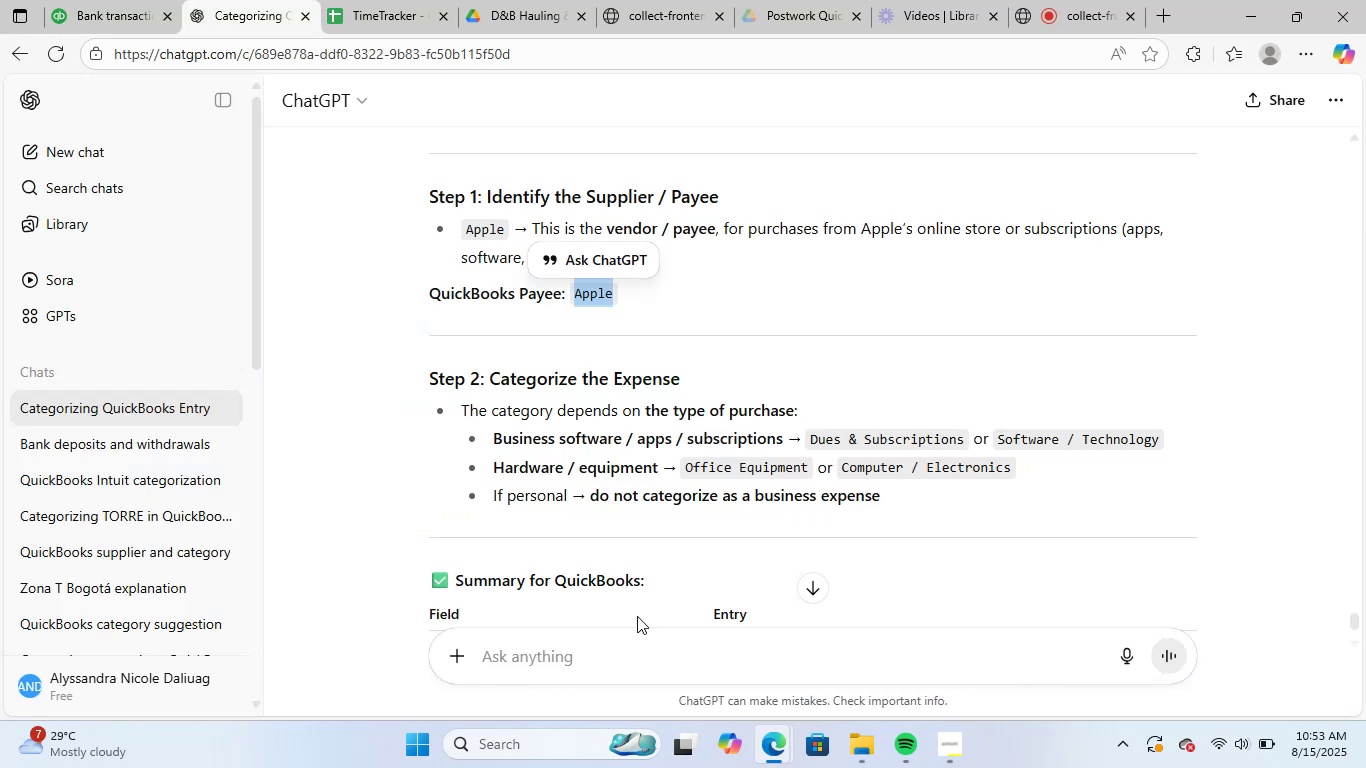 
left_click([639, 662])
 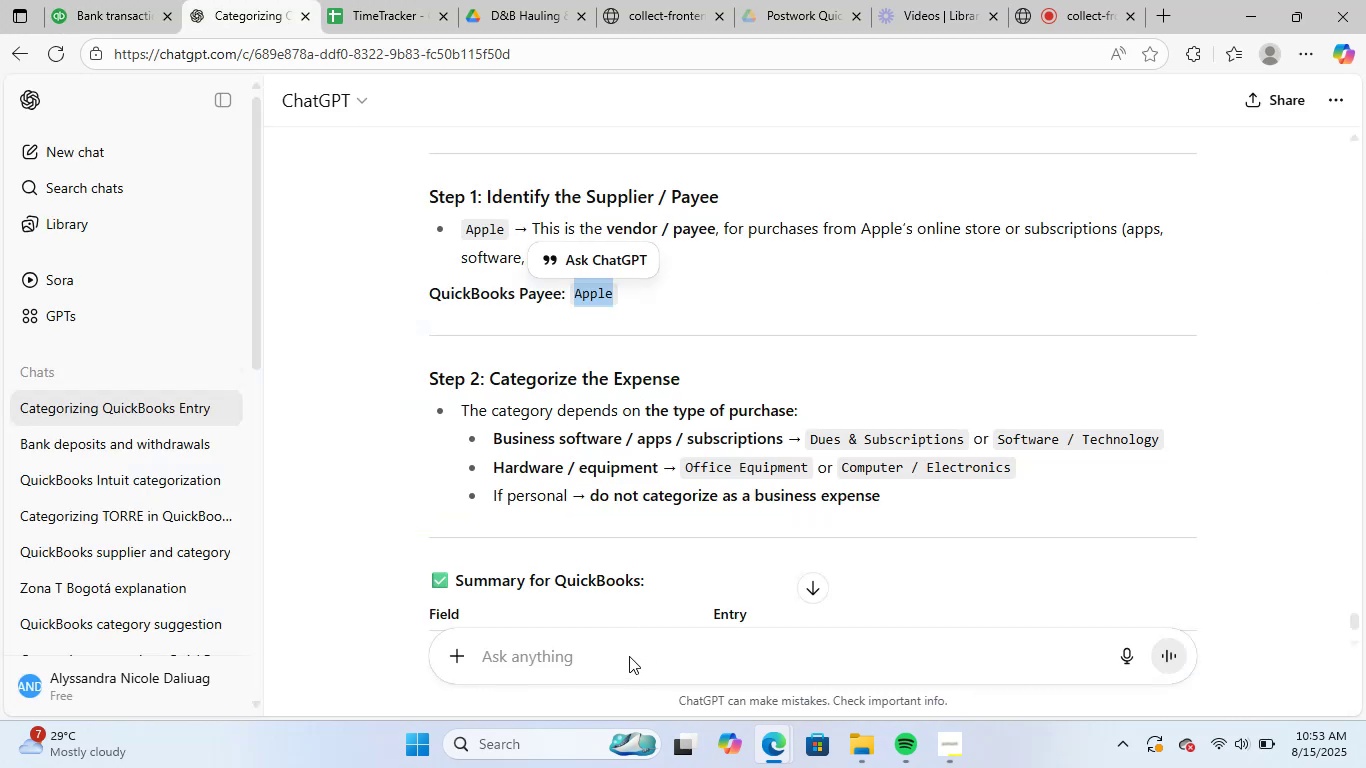 
key(Control+V)
 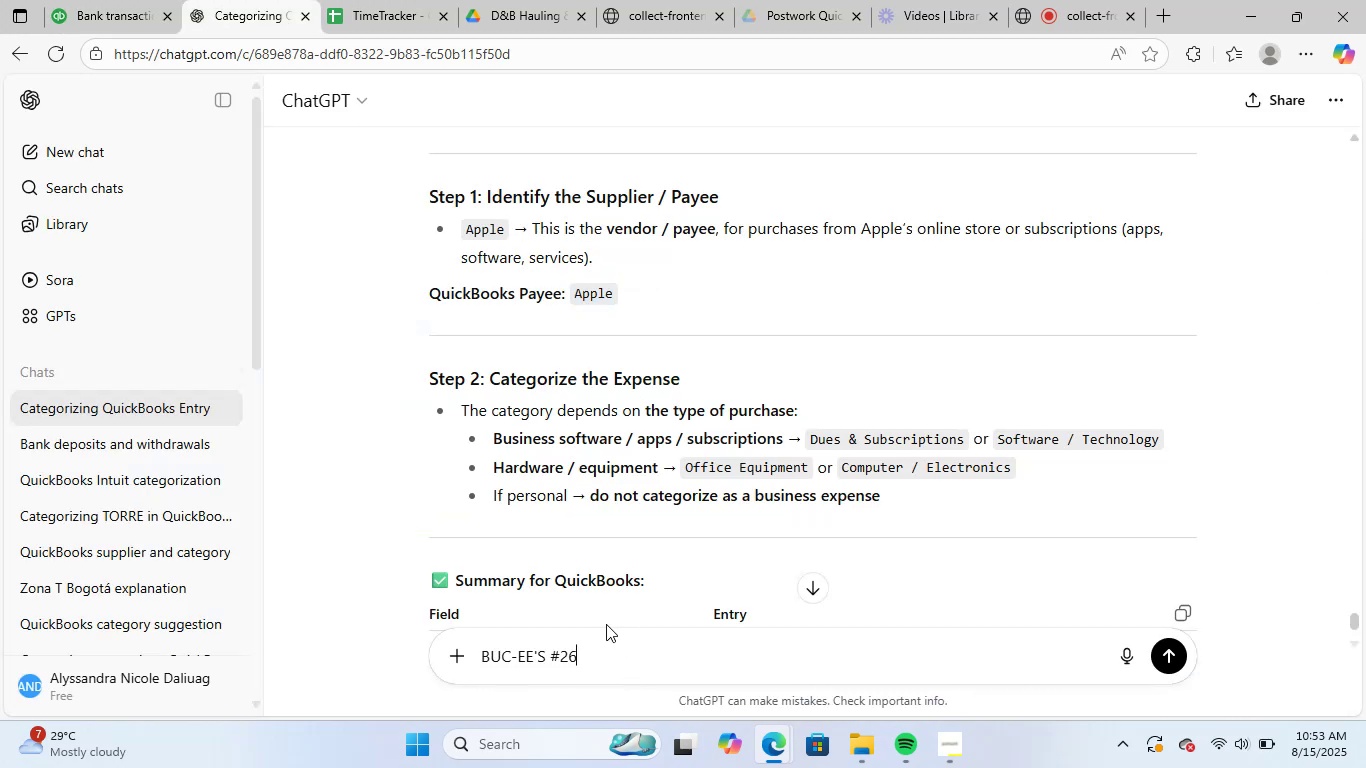 
key(NumpadEnter)
 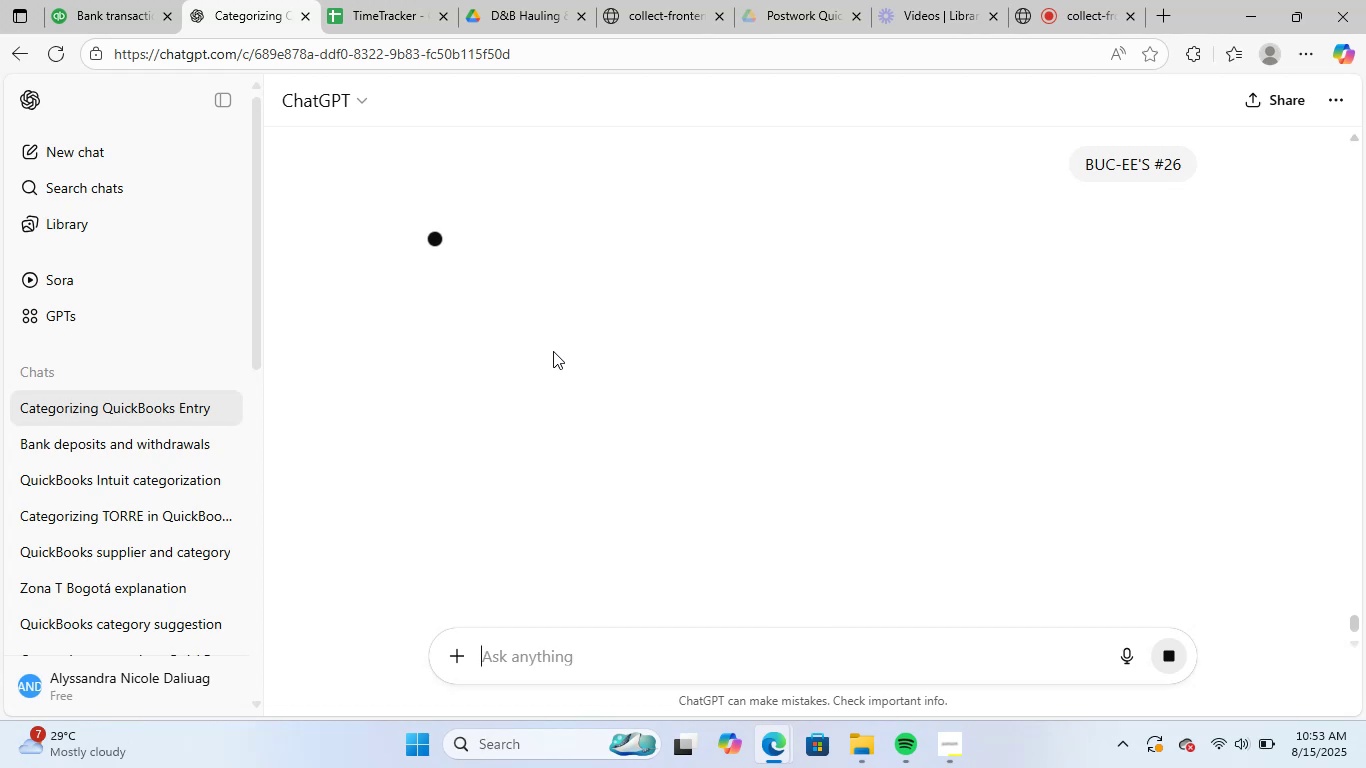 
wait(7.64)
 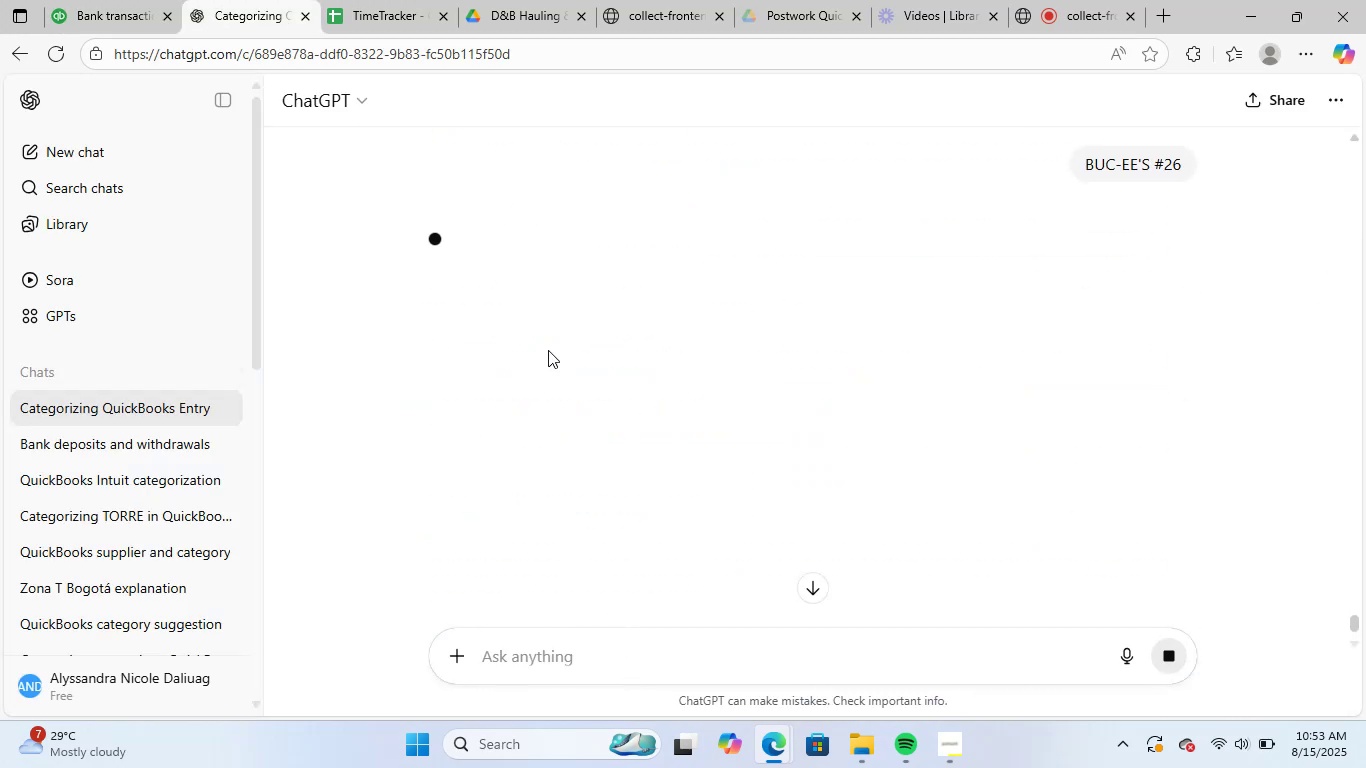 
scroll: coordinate [676, 435], scroll_direction: down, amount: 2.0
 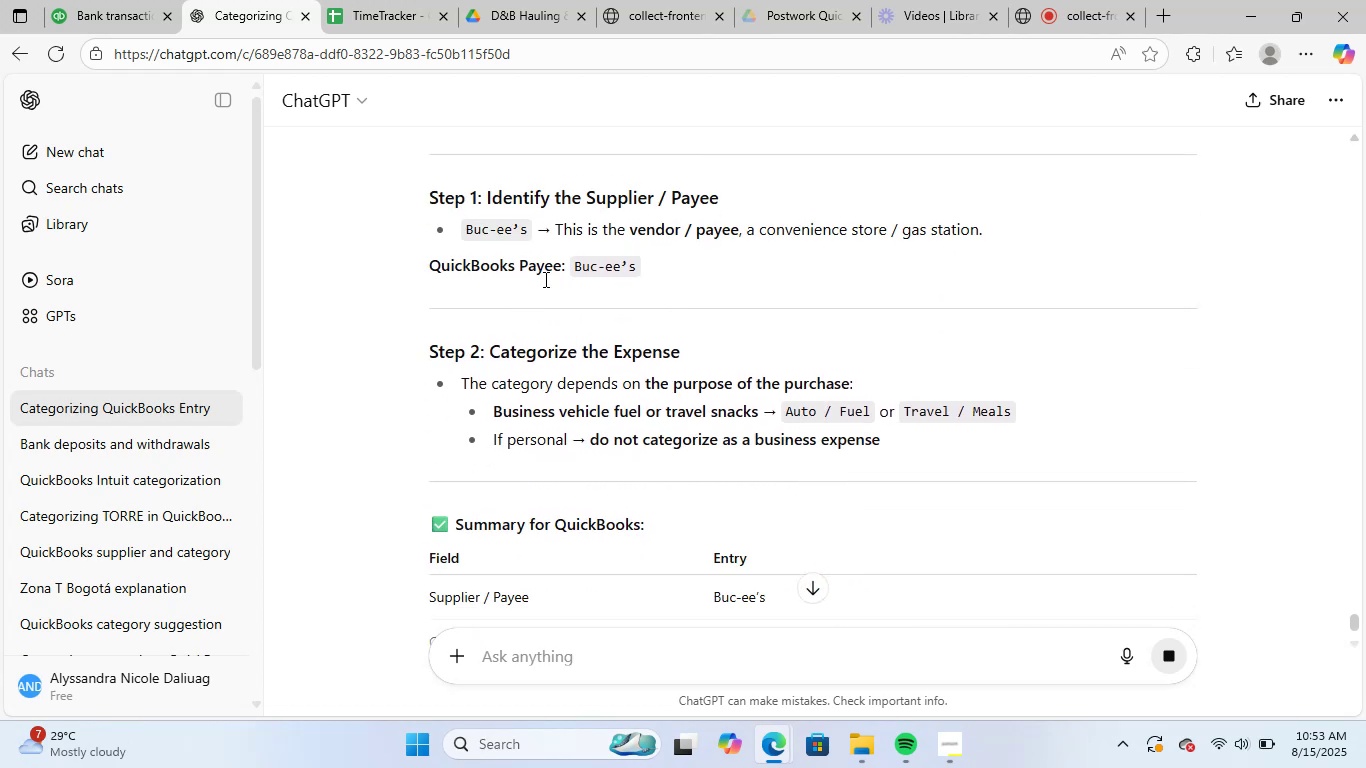 
left_click_drag(start_coordinate=[574, 271], to_coordinate=[639, 272])
 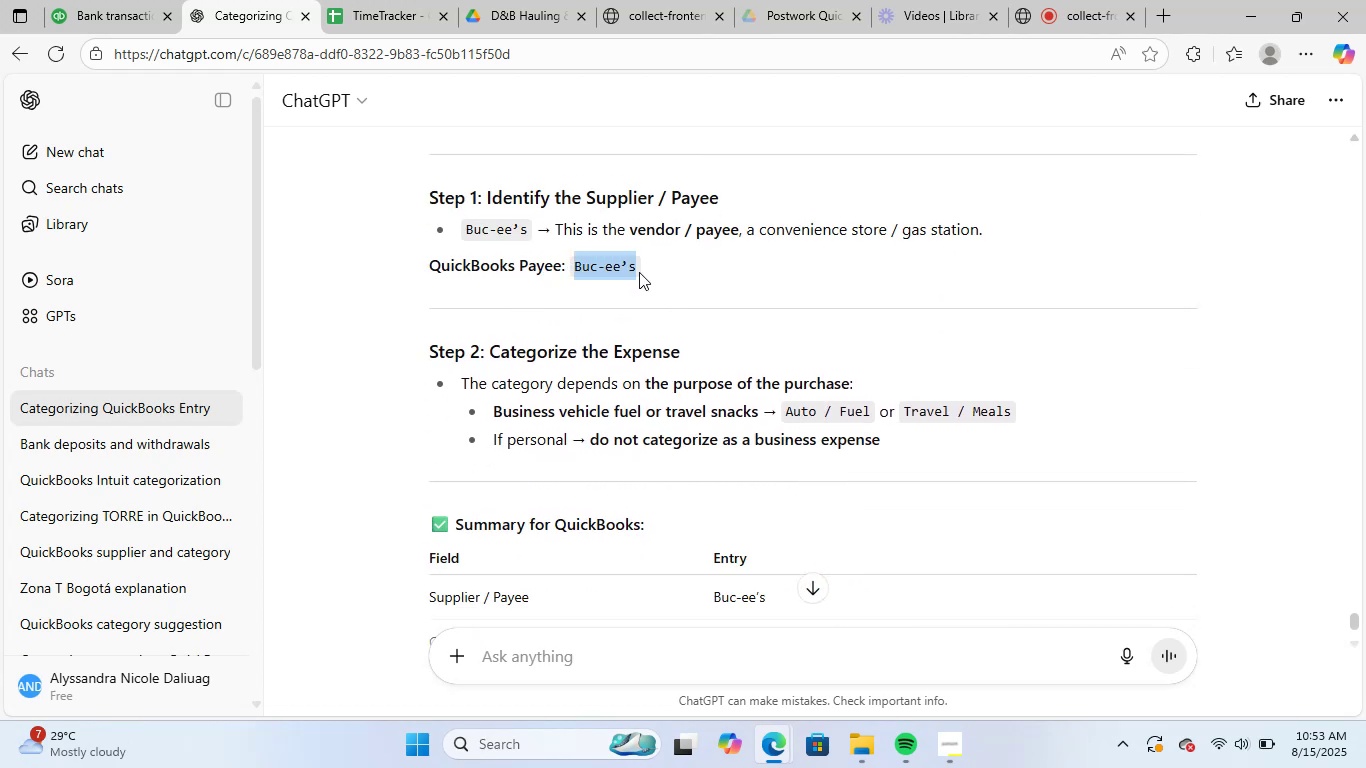 
key(Control+C)
 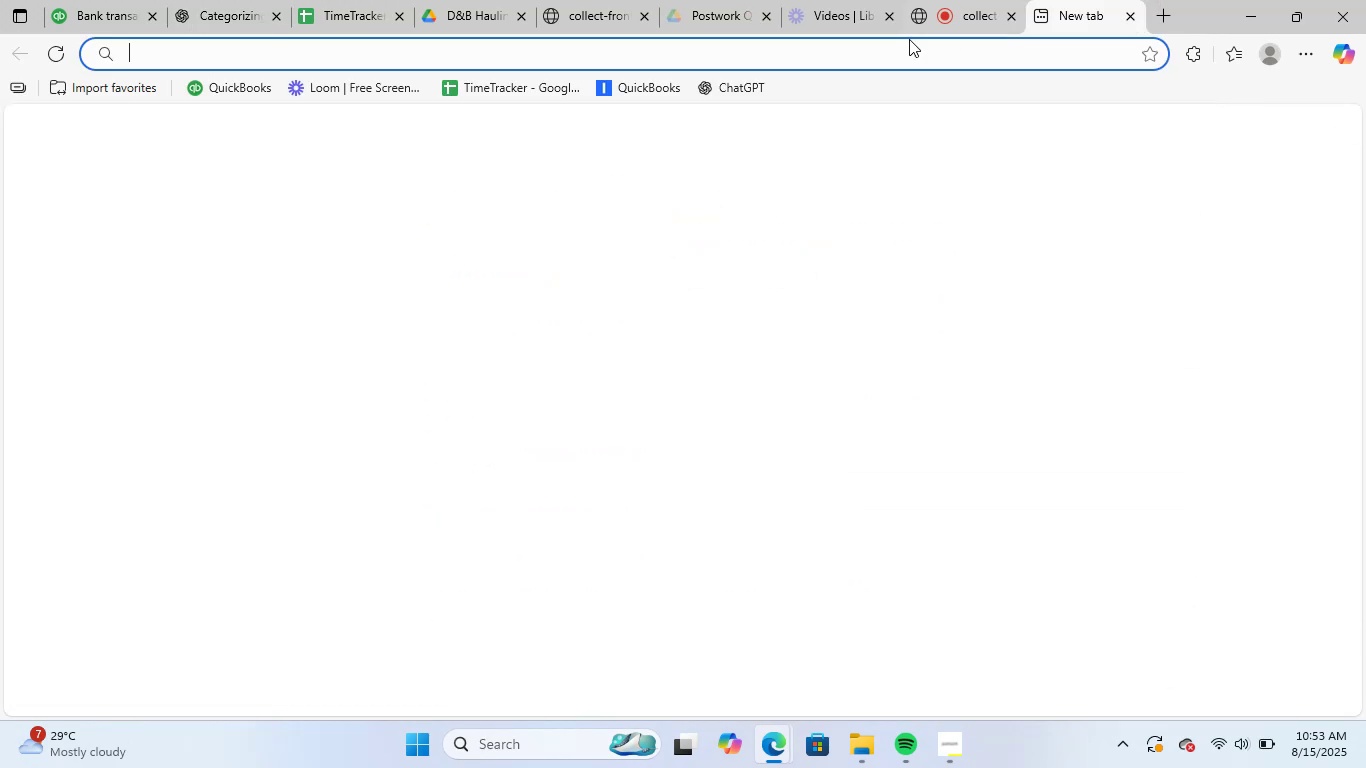 
left_click([901, 56])
 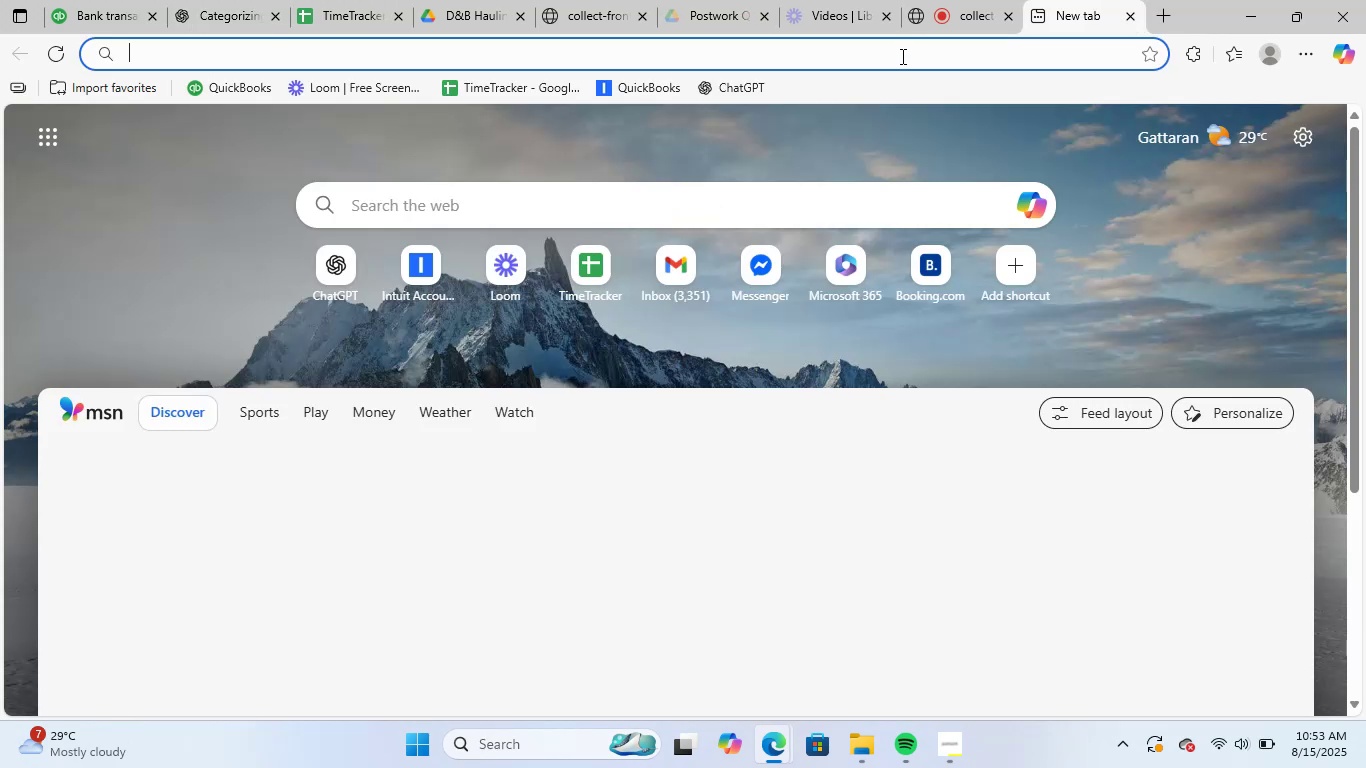 
key(Control+V)
 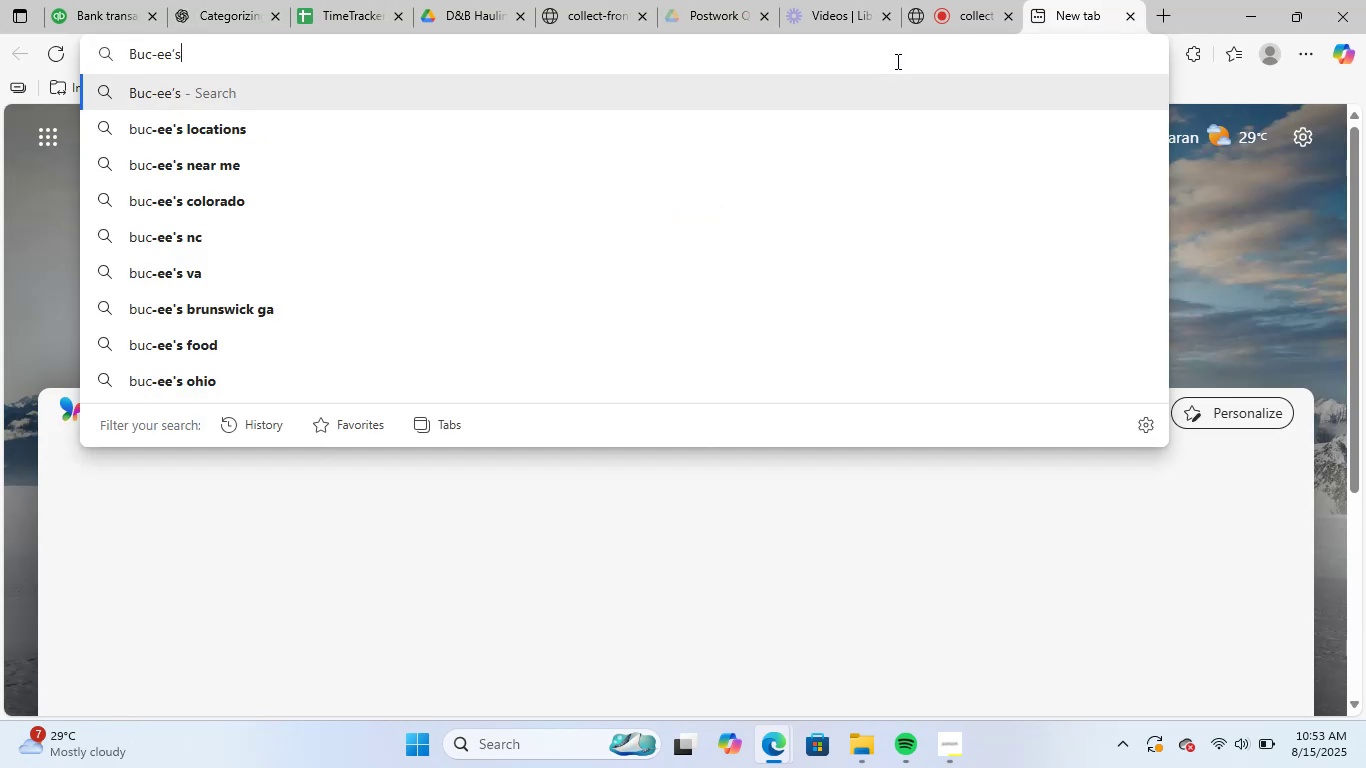 
key(NumpadEnter)
 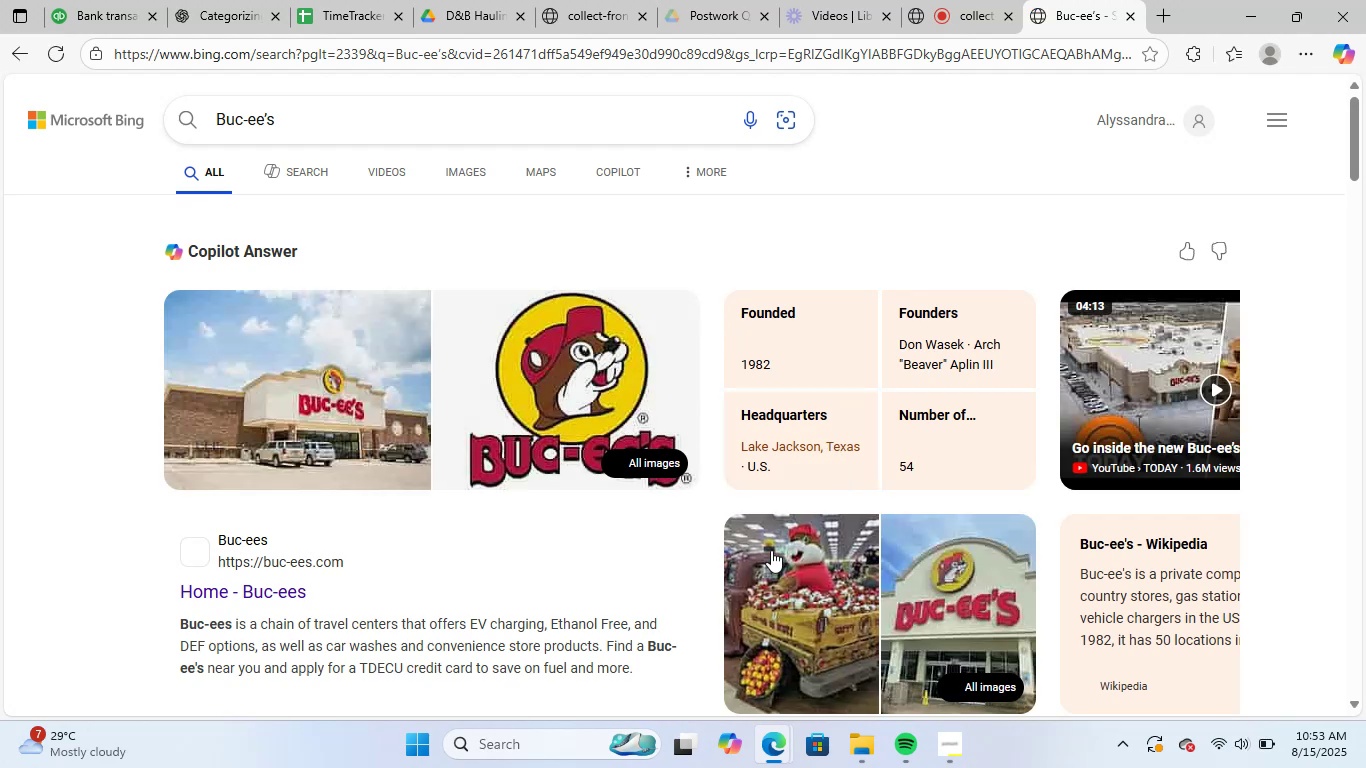 
scroll: coordinate [539, 414], scroll_direction: down, amount: 13.0
 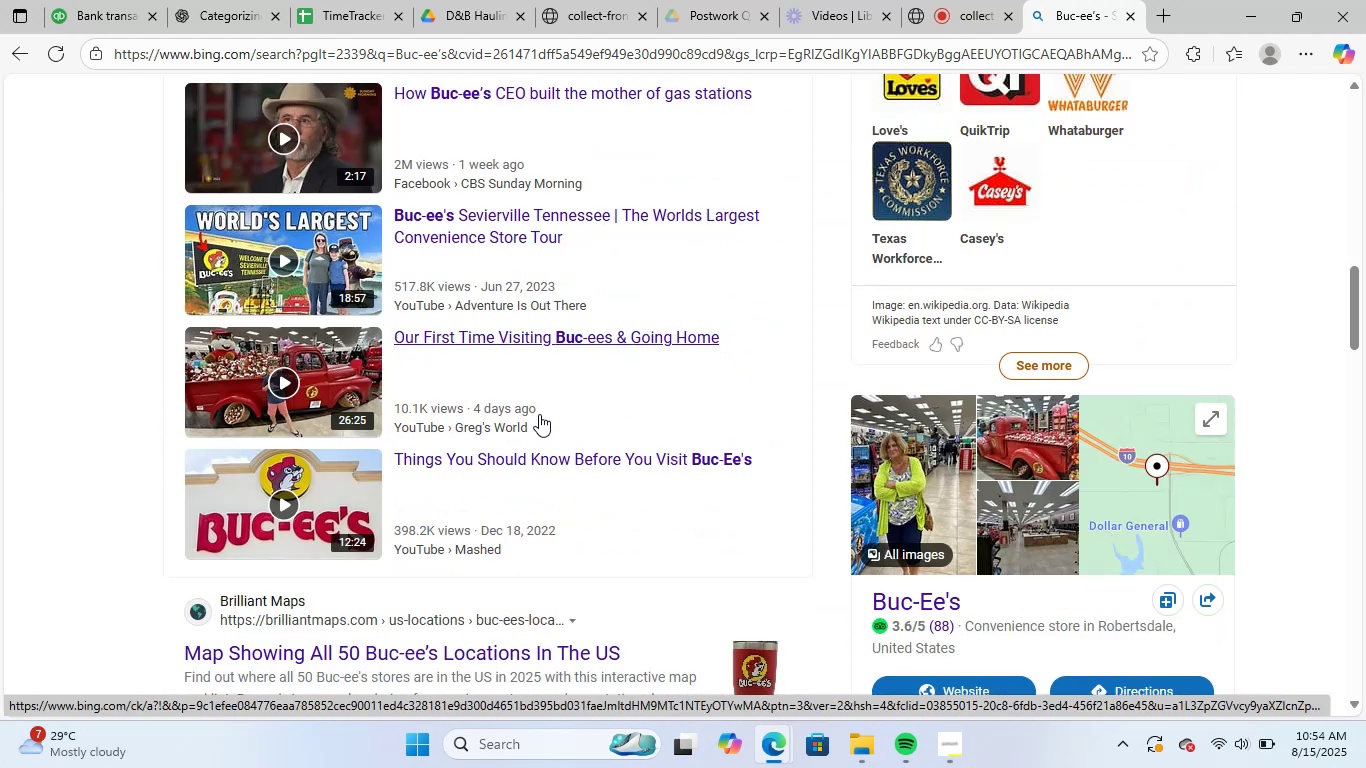 
scroll: coordinate [528, 352], scroll_direction: up, amount: 6.0
 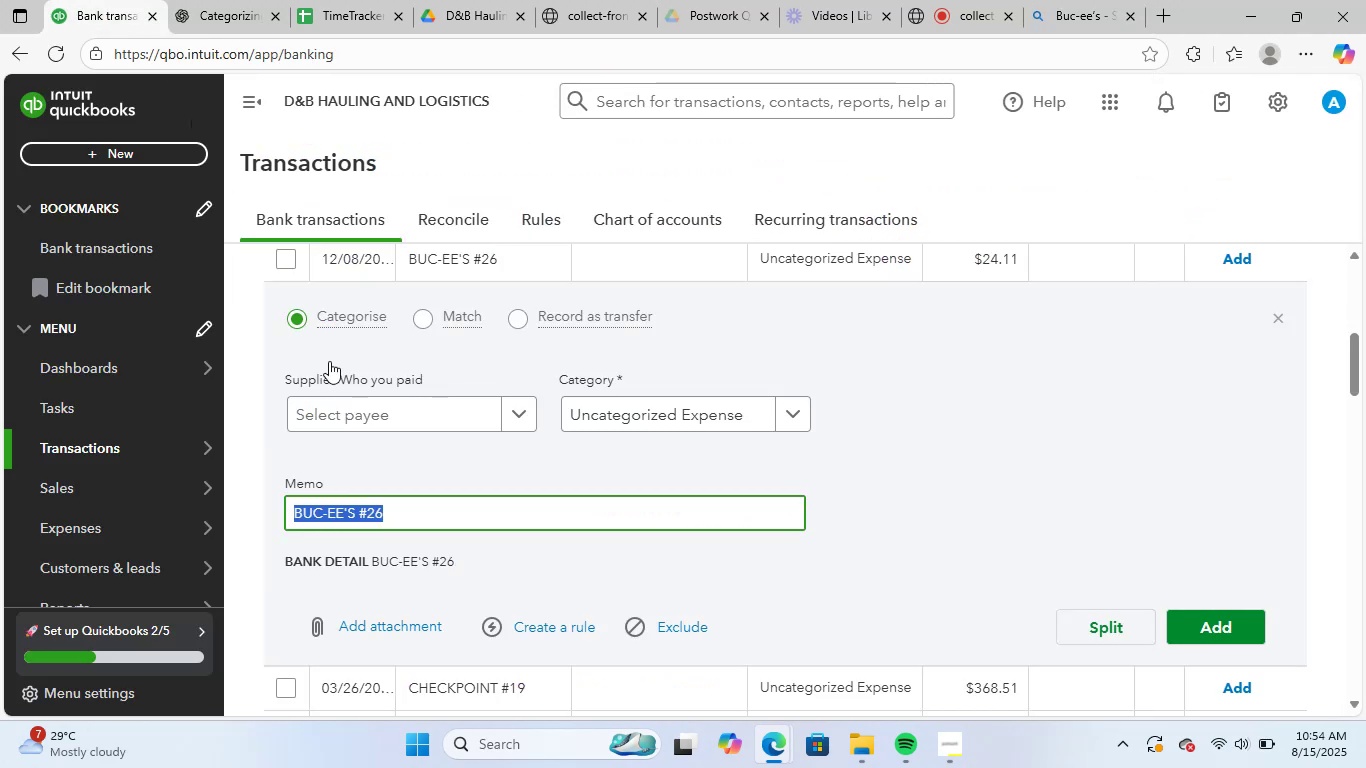 
left_click([402, 419])
 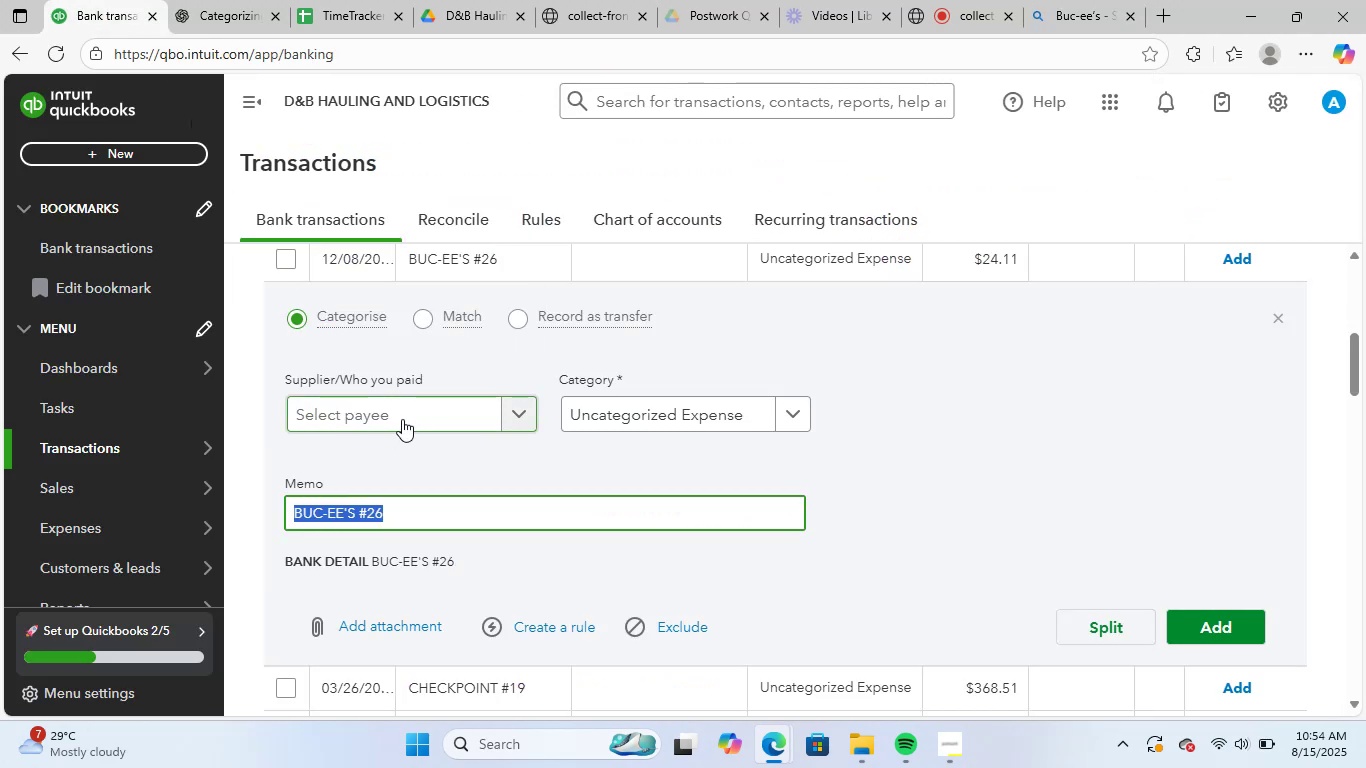 
key(Control+V)
 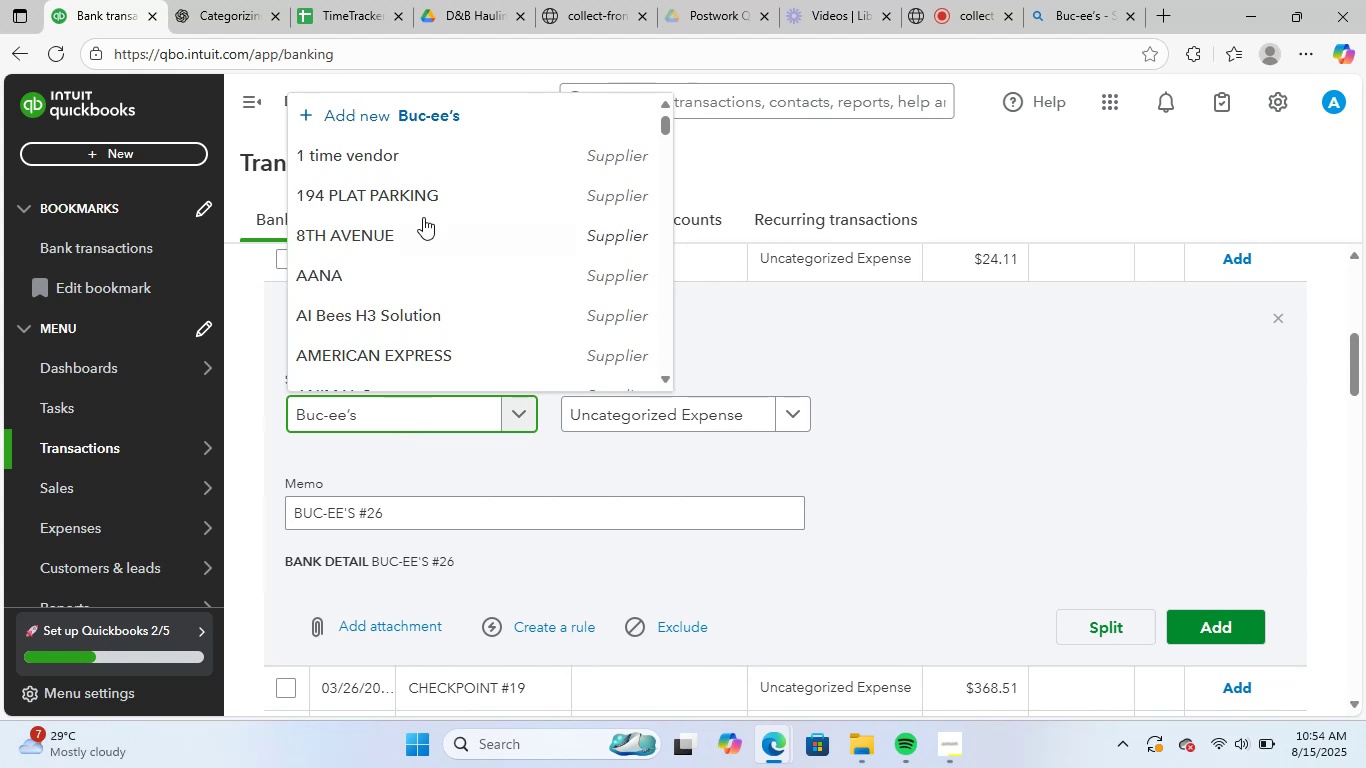 
mouse_move([460, 370])
 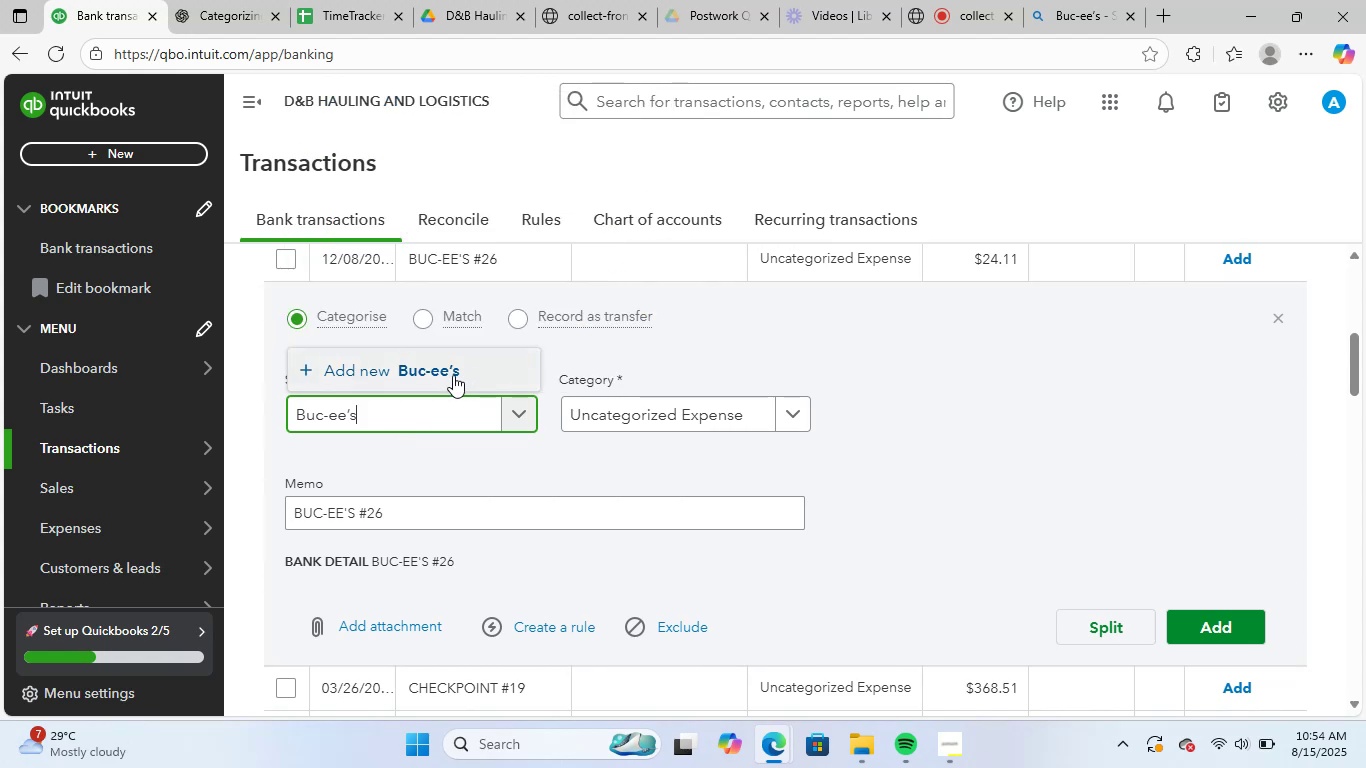 
left_click([453, 375])
 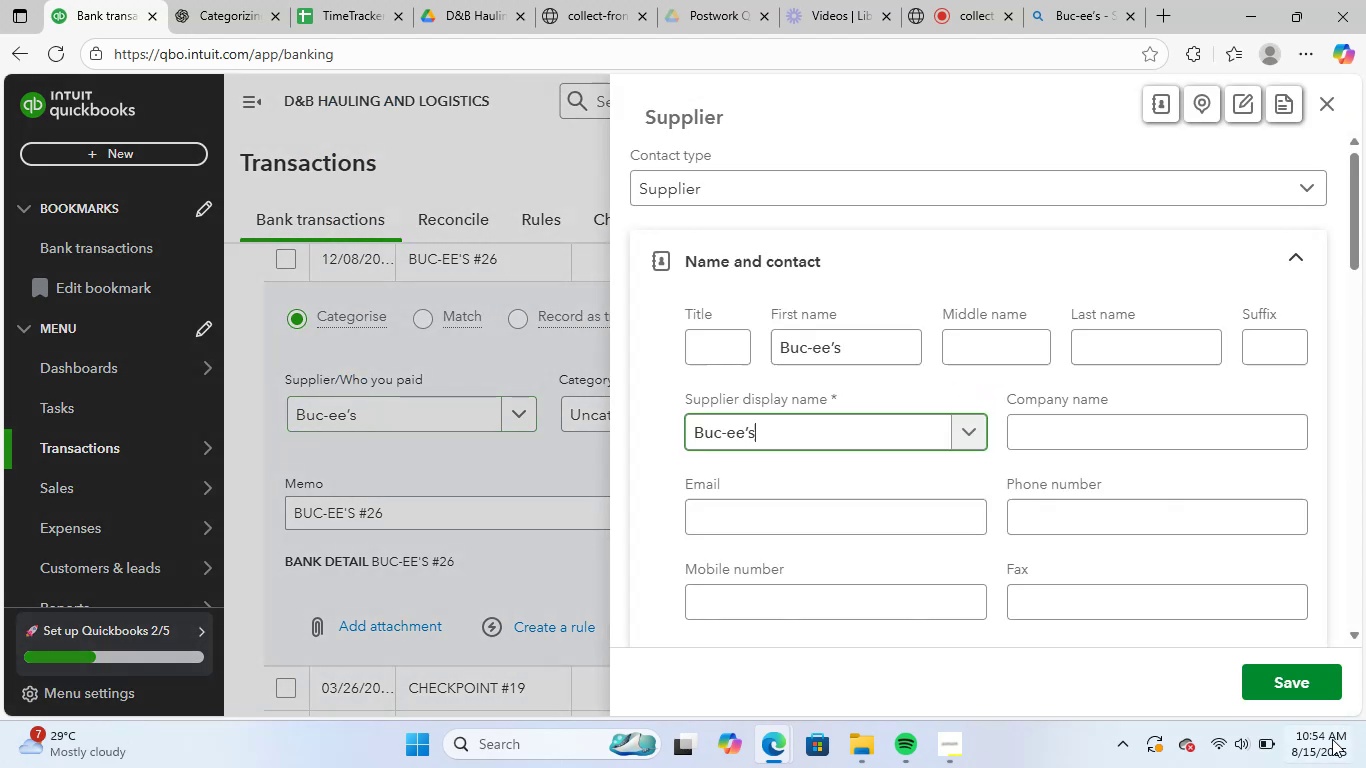 
left_click([1288, 667])
 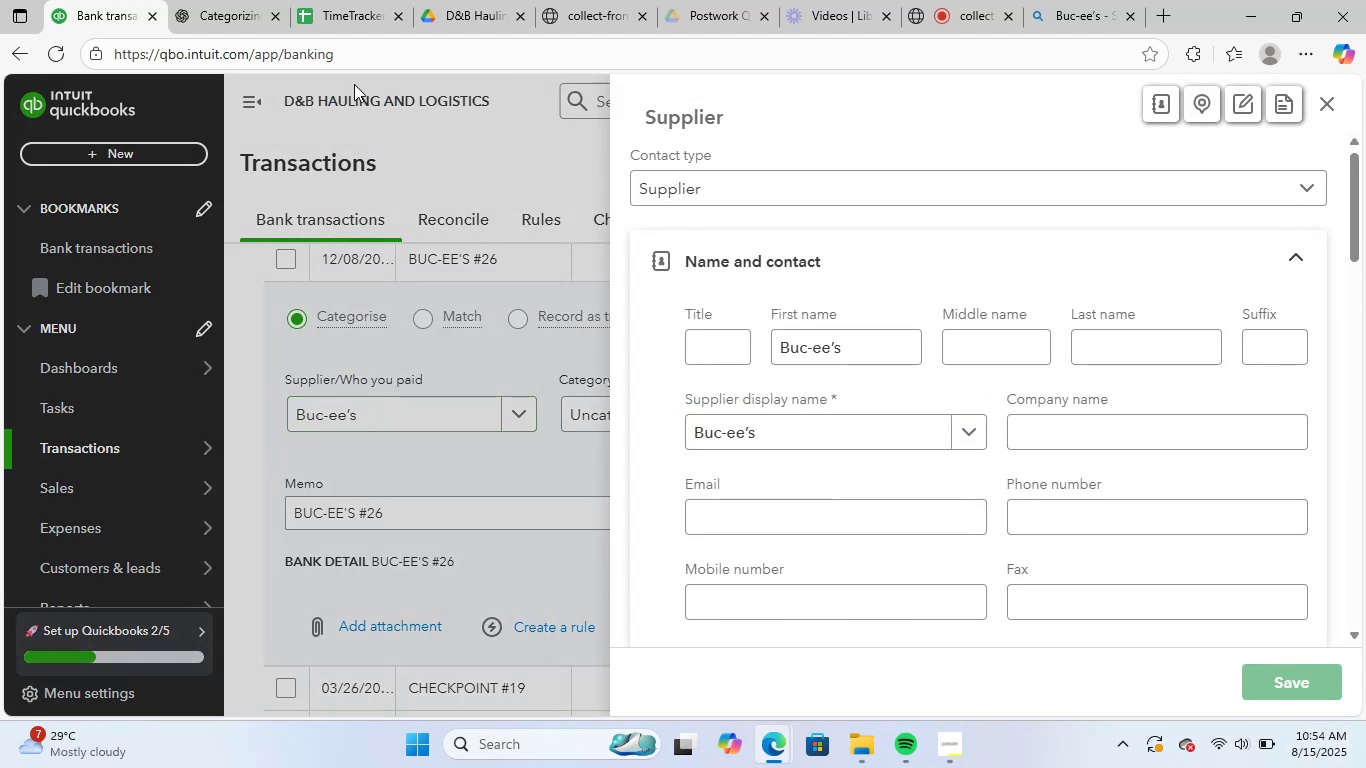 
left_click([216, 0])
 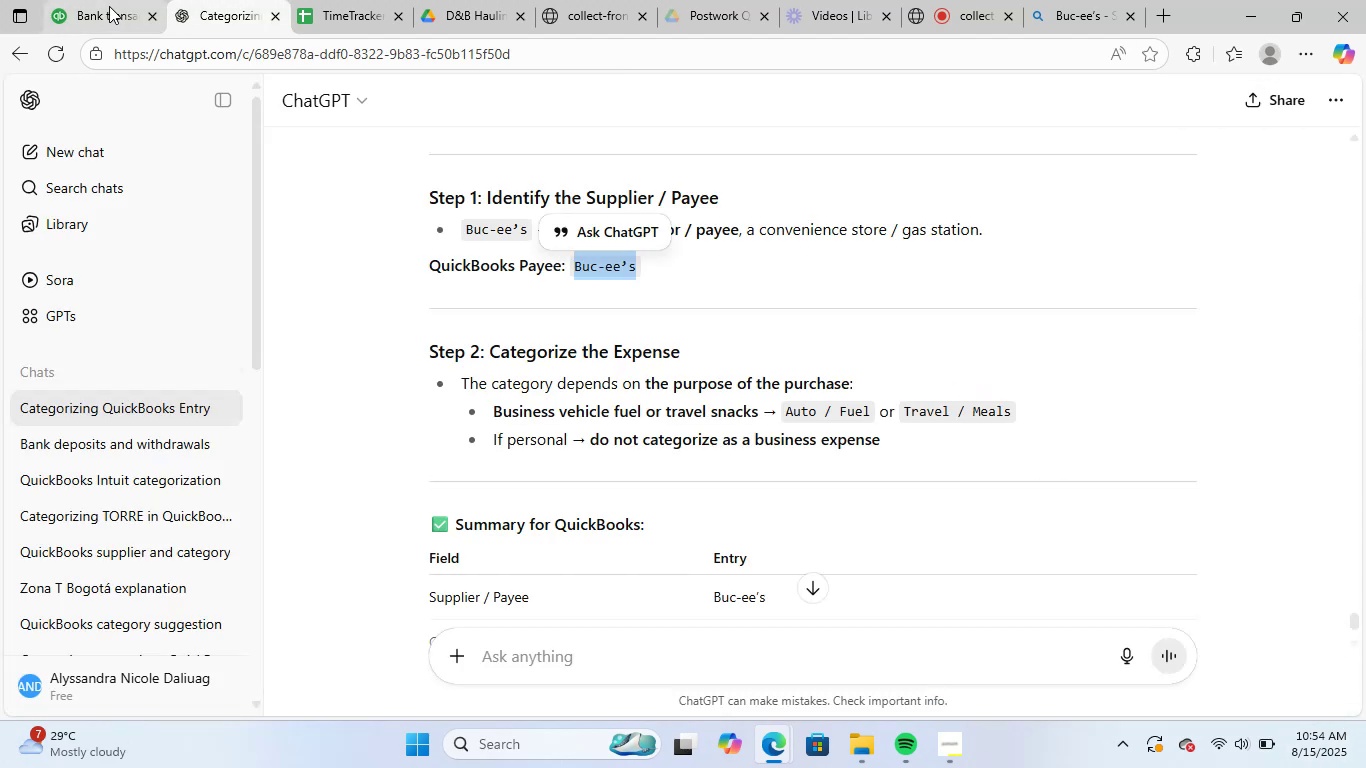 
left_click([109, 6])
 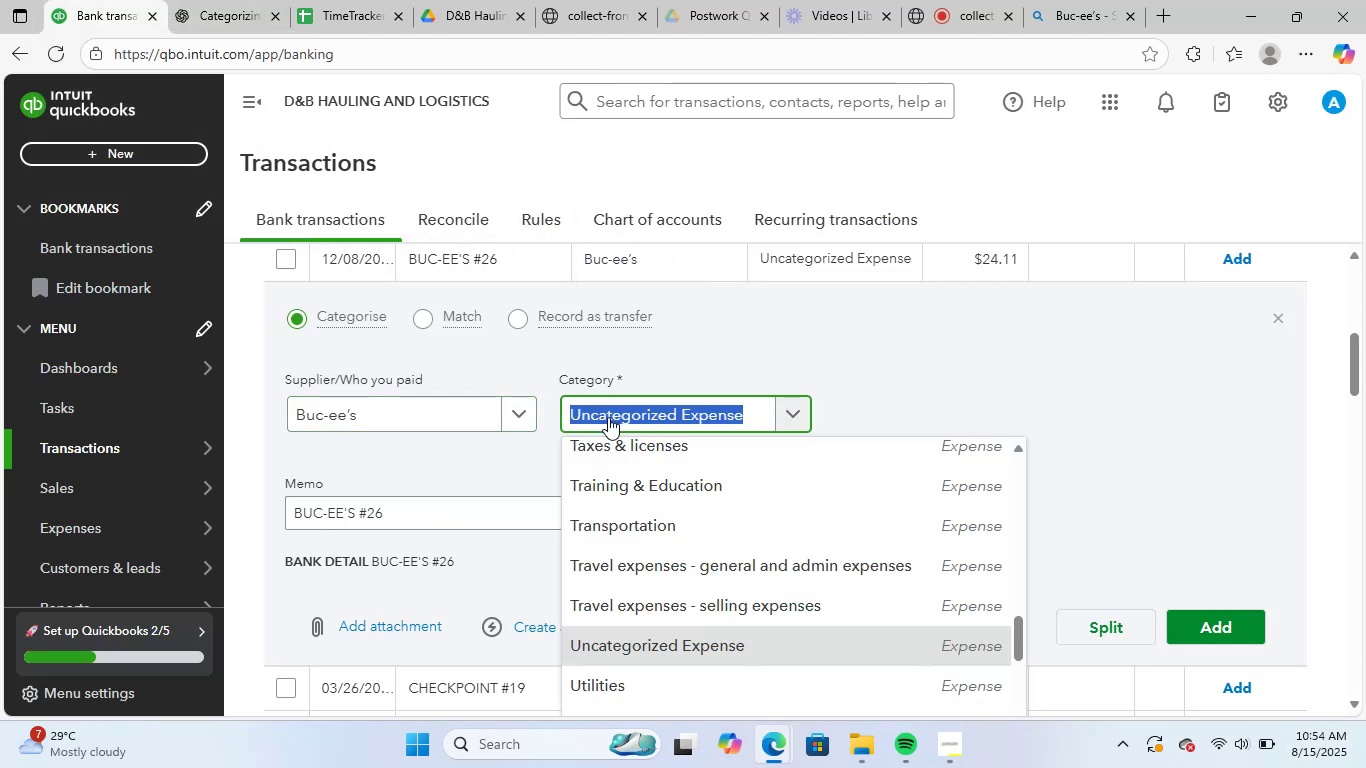 
type(meal)
 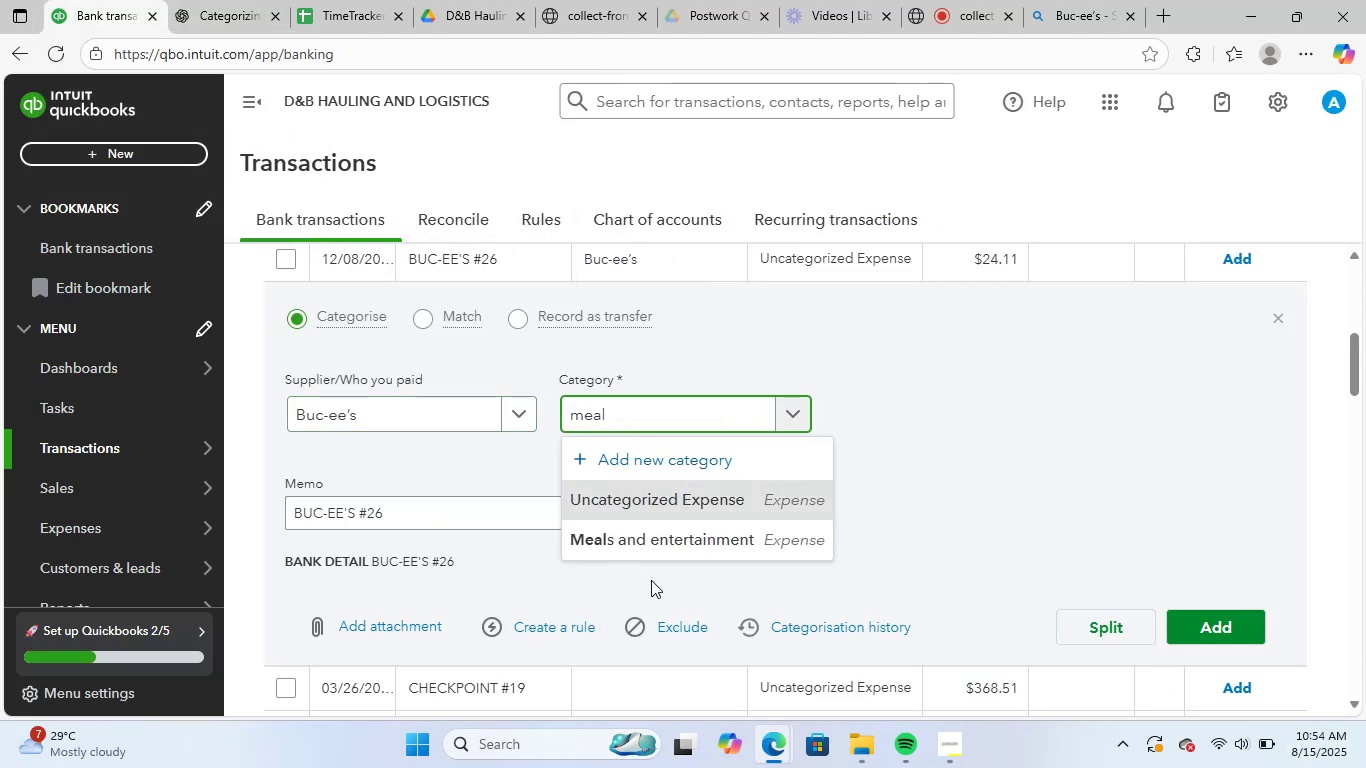 
left_click([699, 542])
 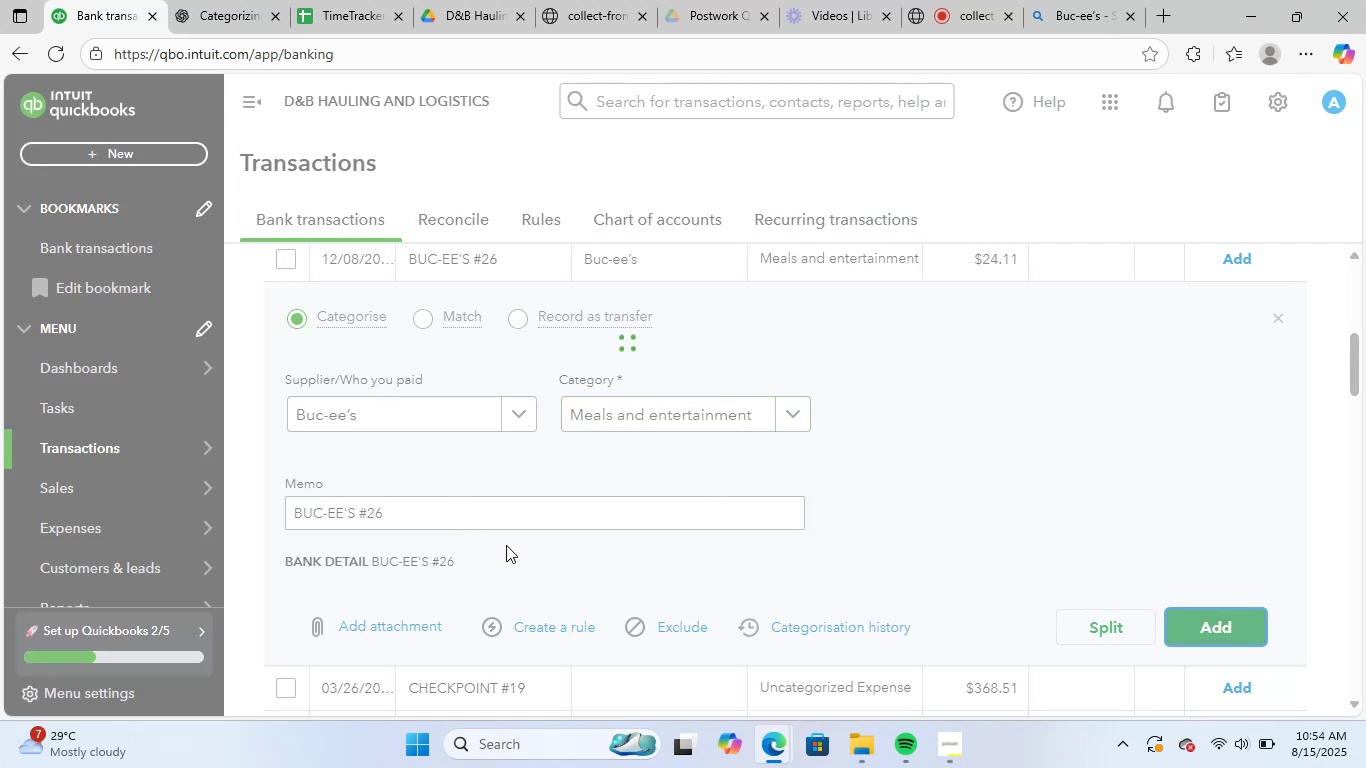 
scroll: coordinate [540, 459], scroll_direction: up, amount: 3.0
 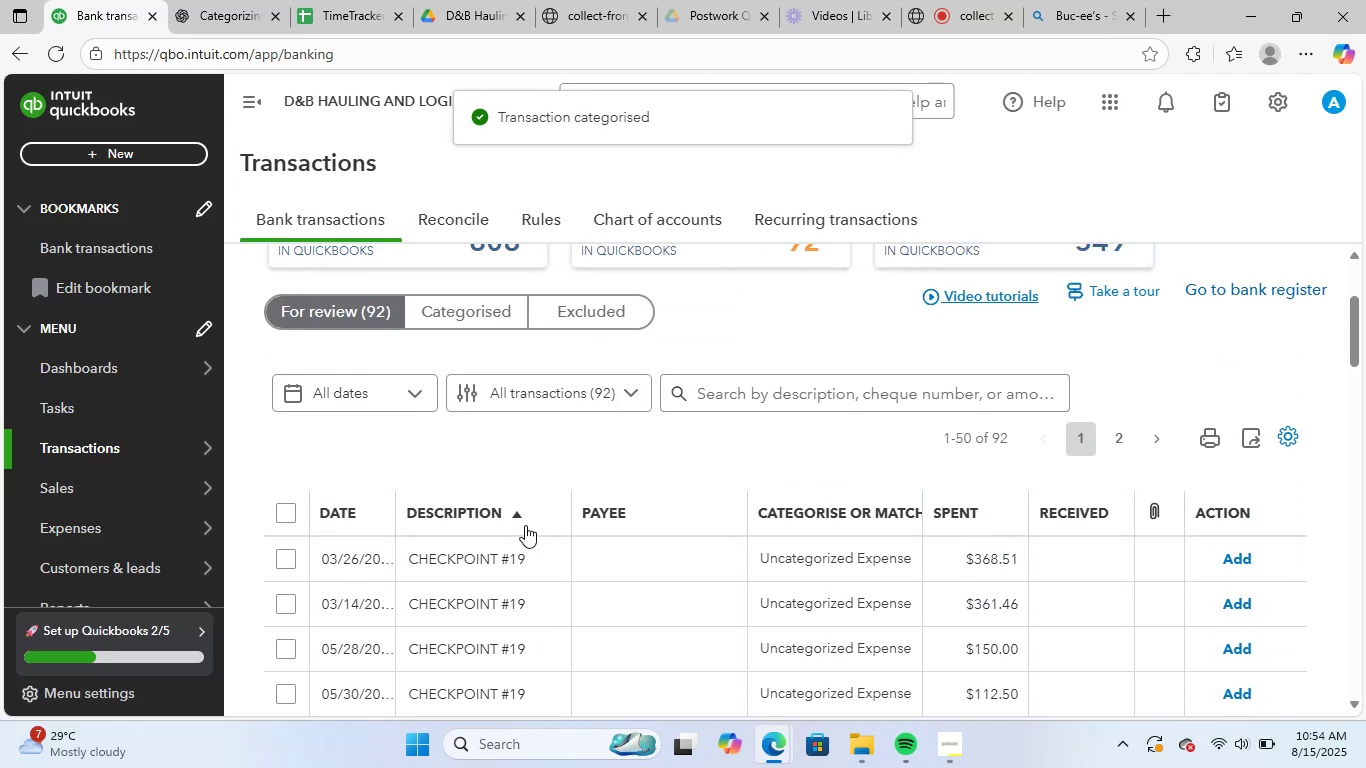 
left_click([518, 549])
 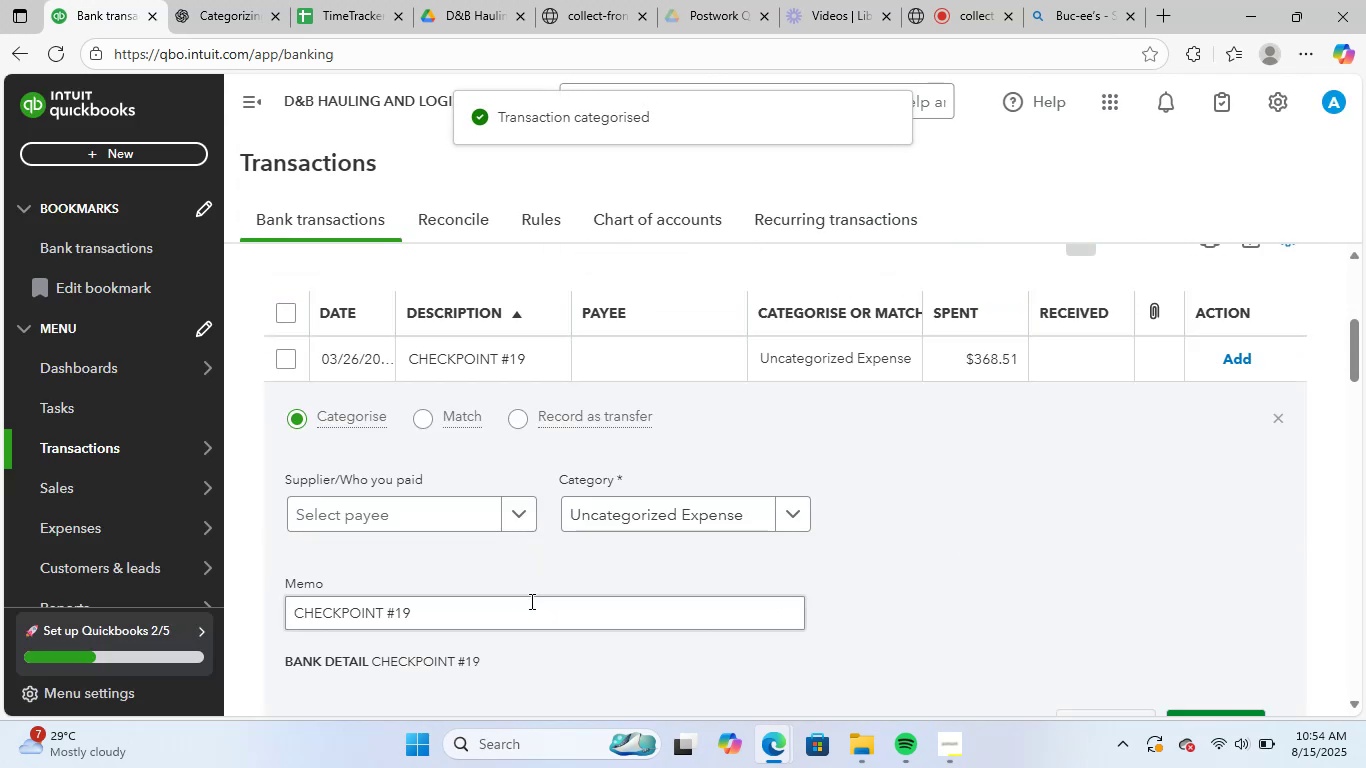 
scroll: coordinate [580, 467], scroll_direction: down, amount: 2.0
 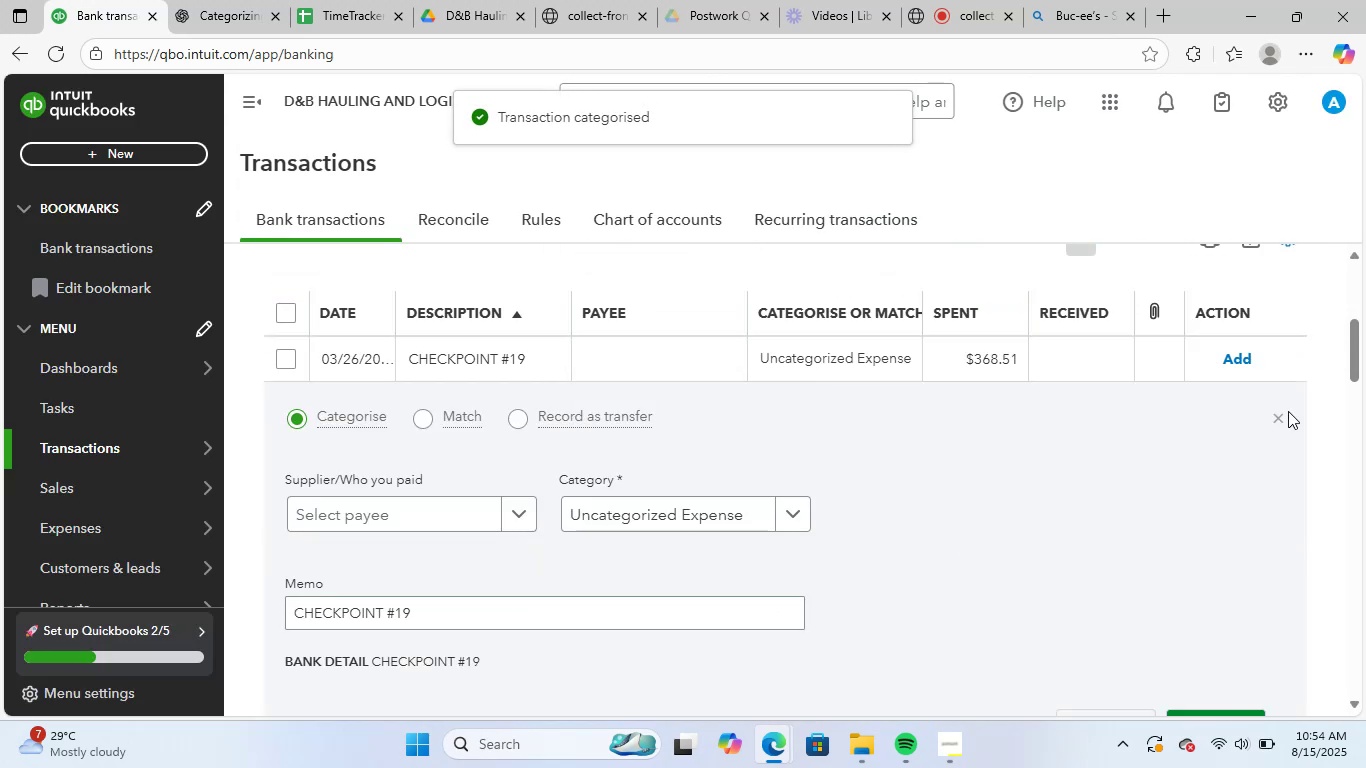 
left_click([1280, 413])
 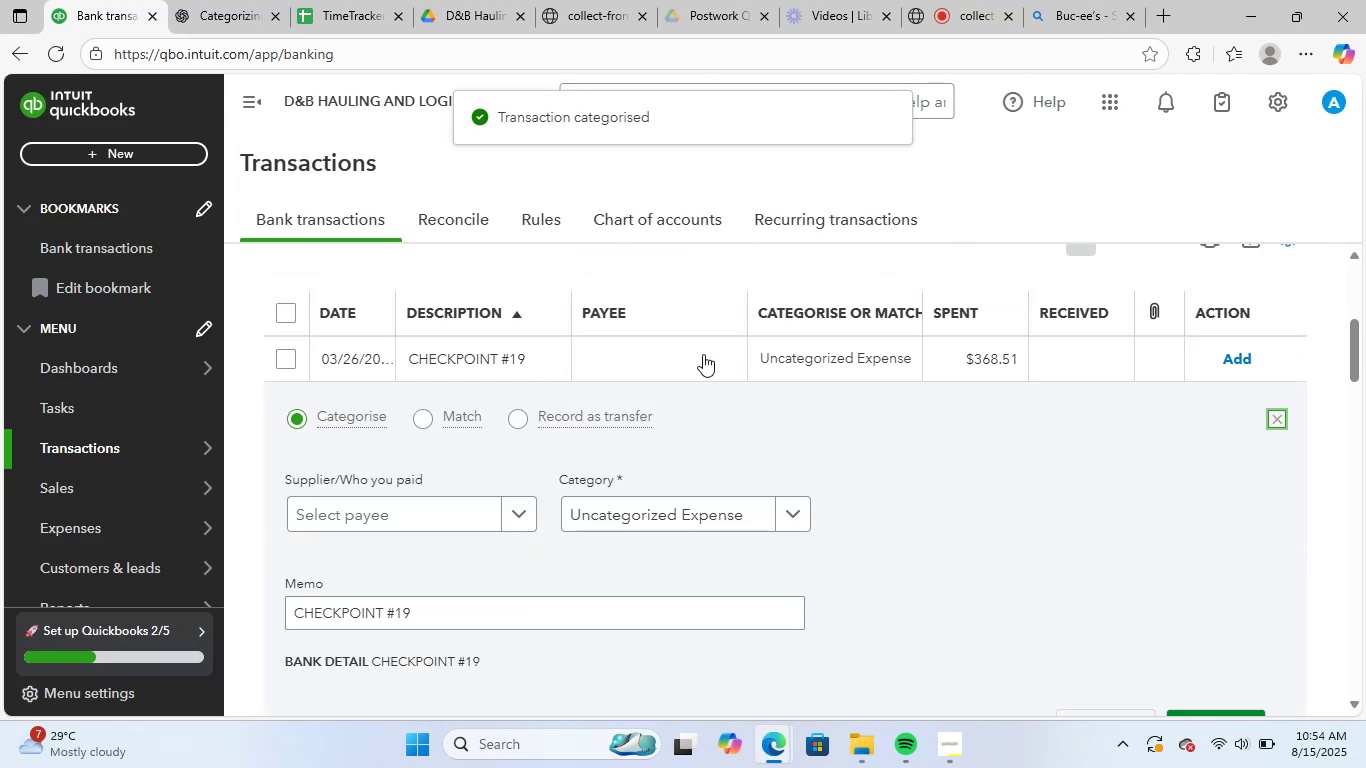 
scroll: coordinate [520, 392], scroll_direction: down, amount: 3.0
 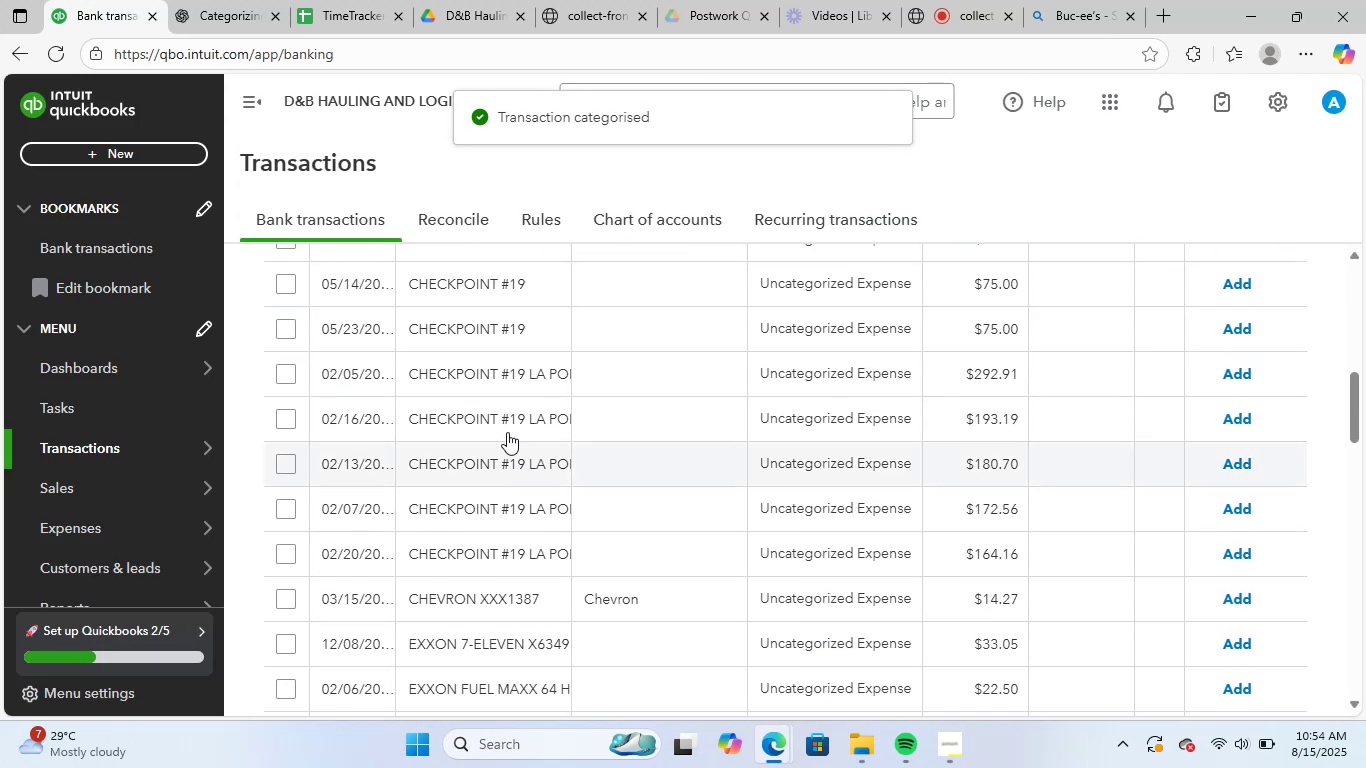 
left_click([517, 369])
 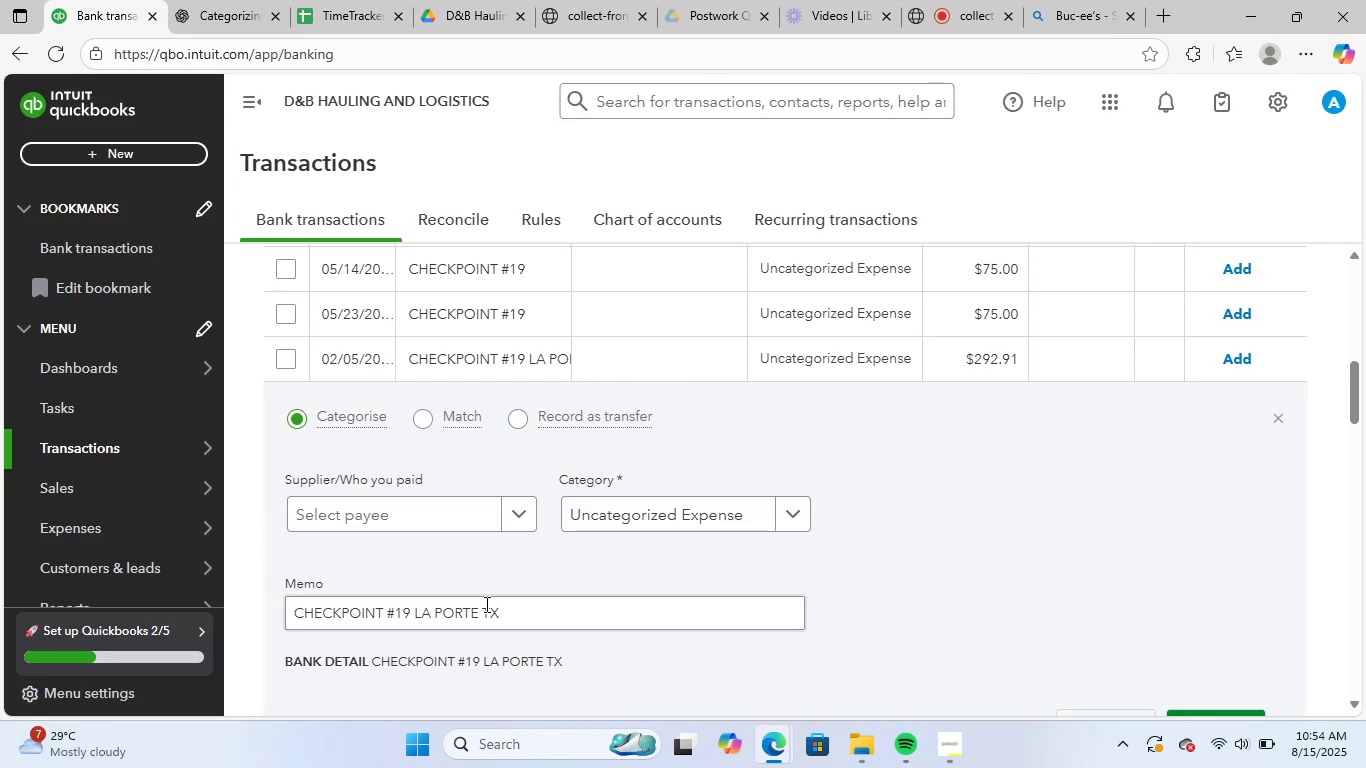 
left_click_drag(start_coordinate=[549, 595], to_coordinate=[549, 600])
 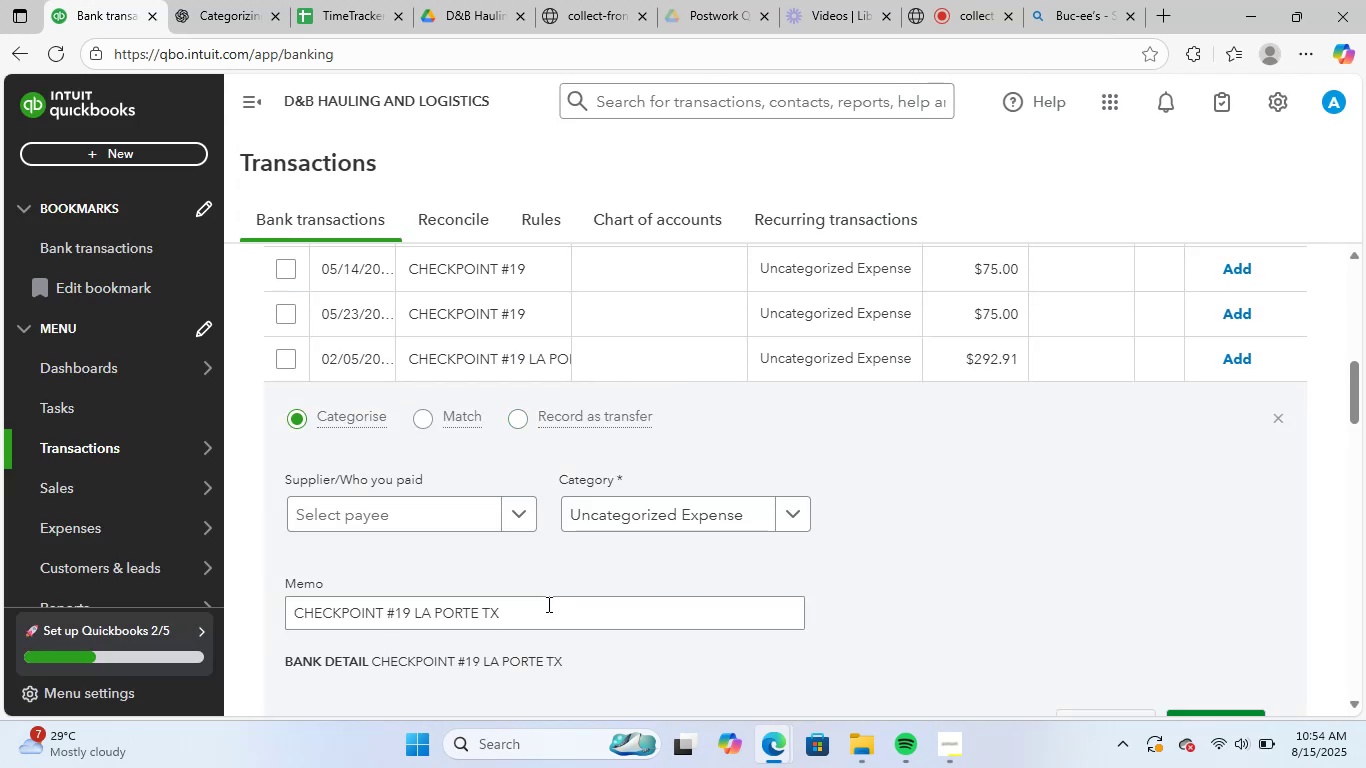 
left_click_drag(start_coordinate=[547, 607], to_coordinate=[230, 582])
 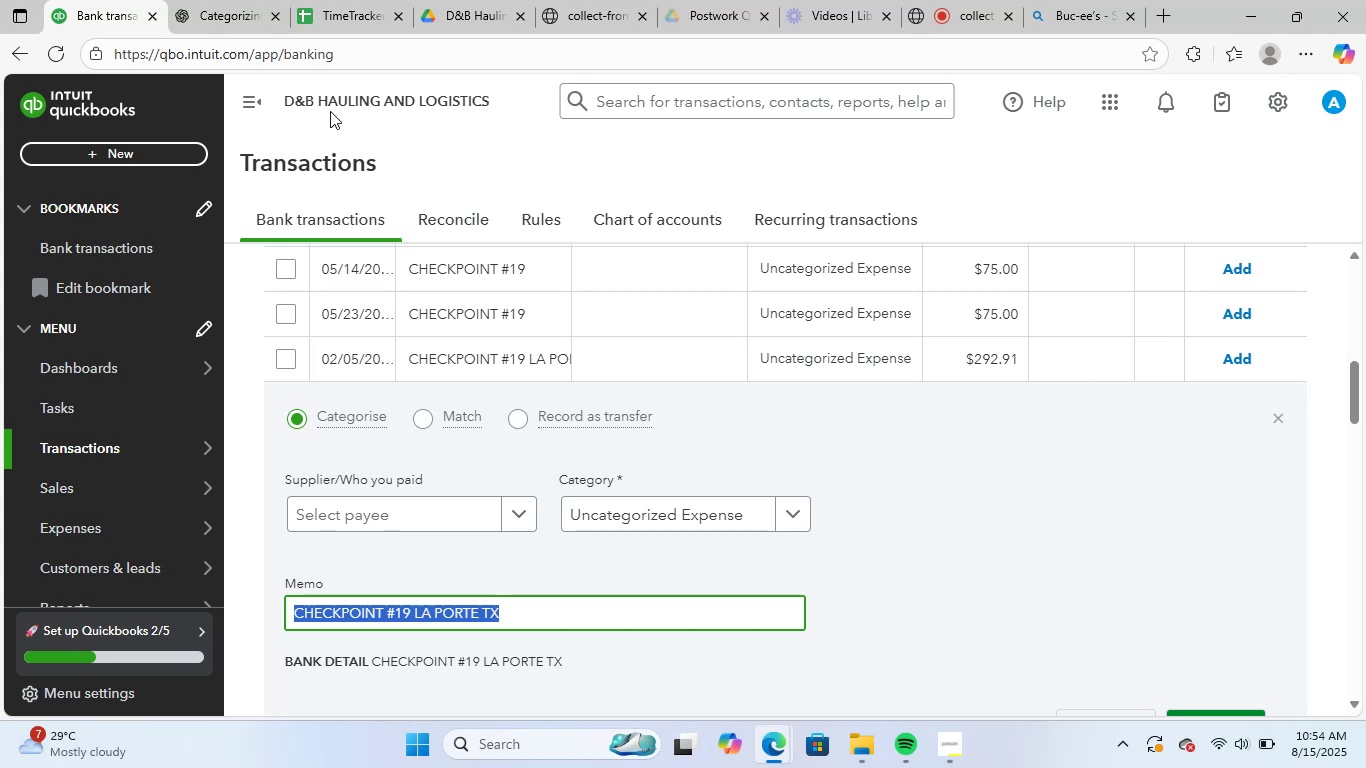 
key(Control+ControlLeft)
 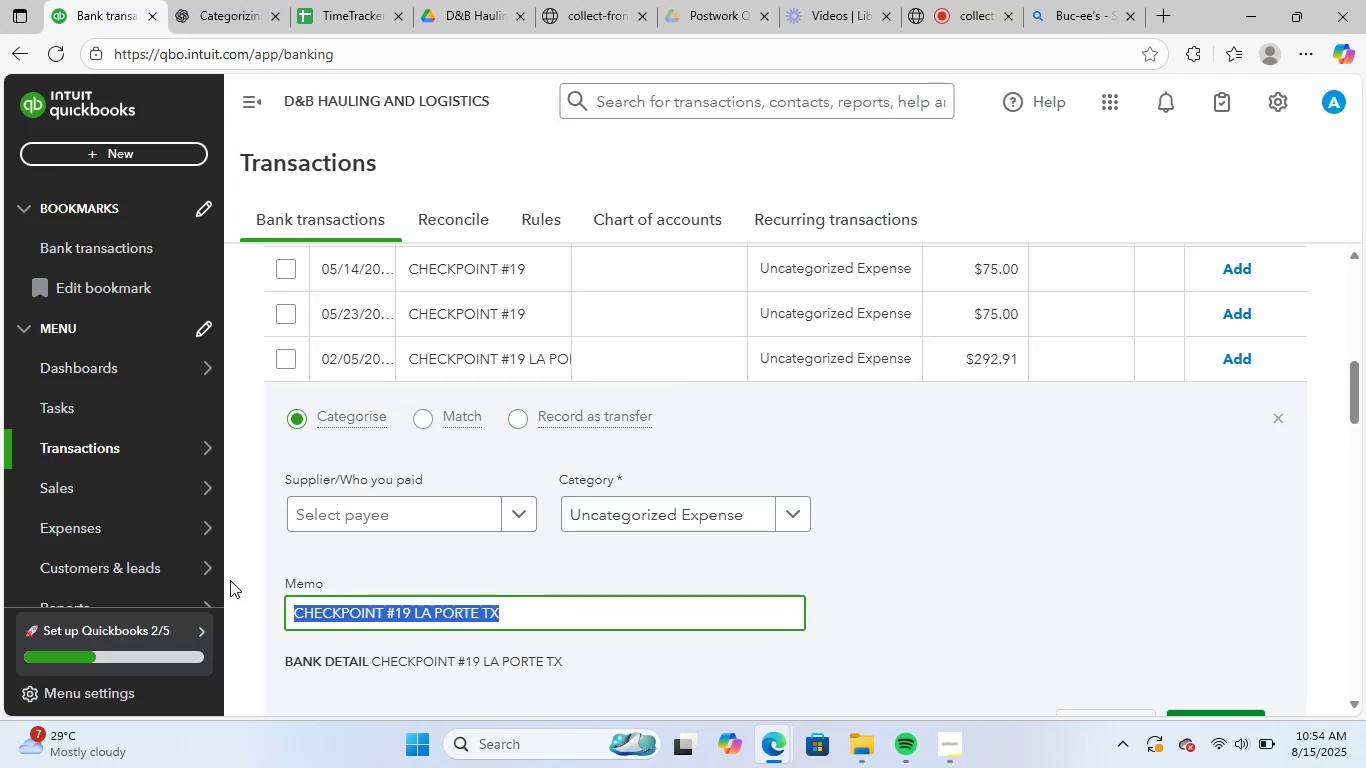 
key(Control+C)
 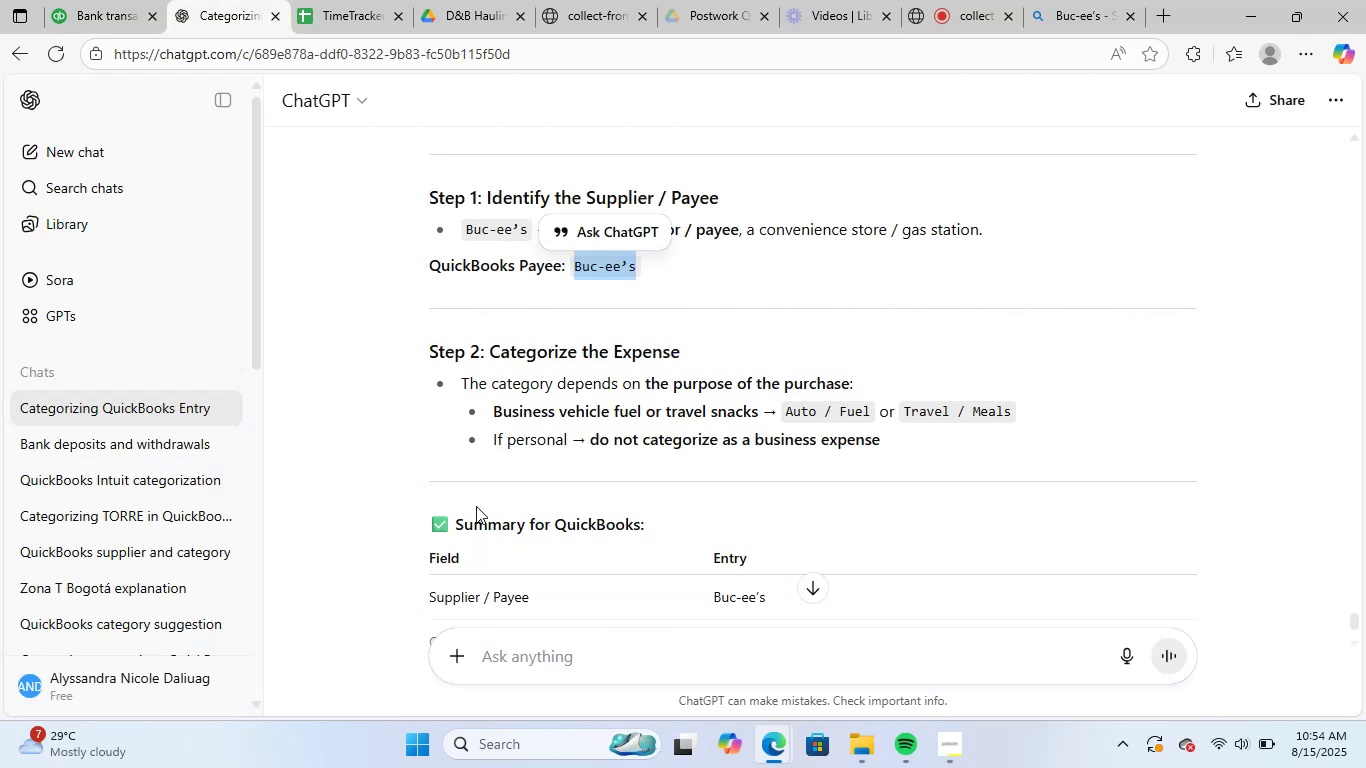 
left_click([542, 648])
 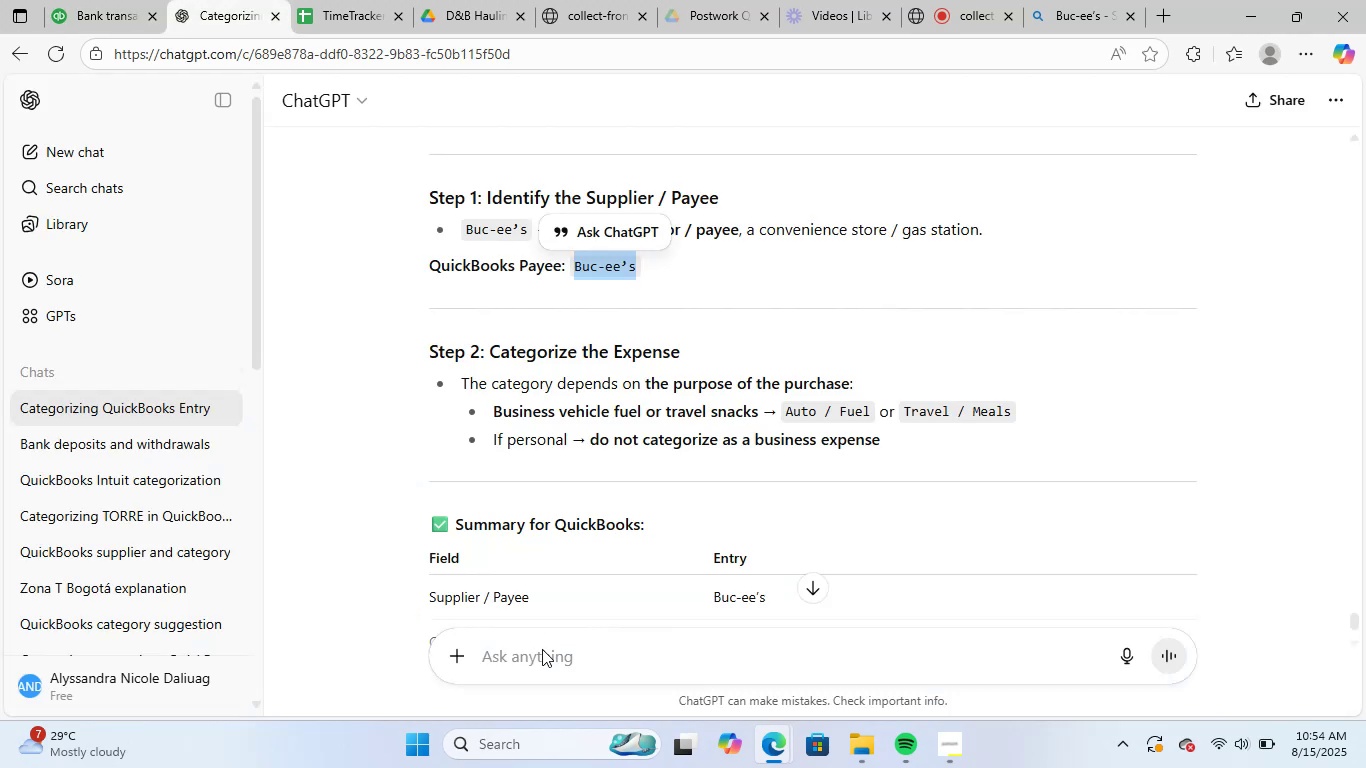 
key(Control+V)
 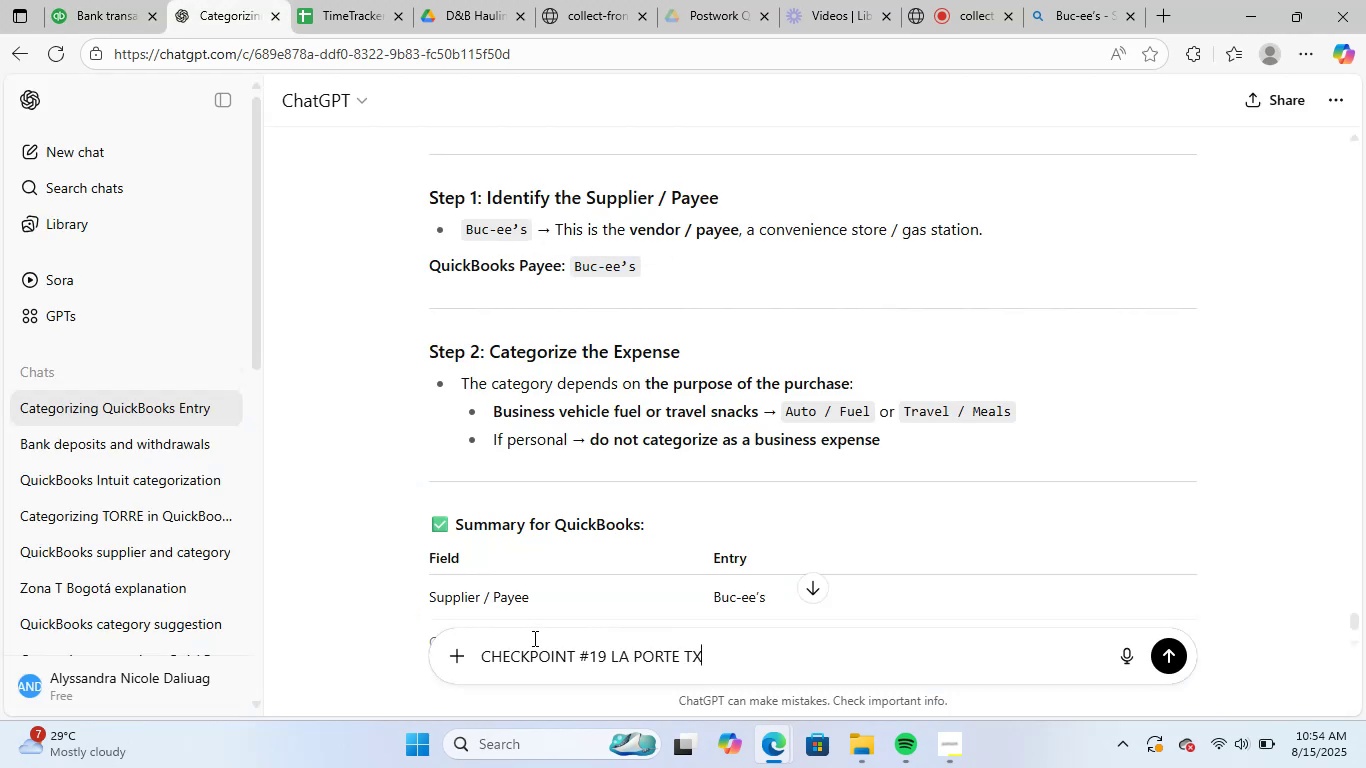 
wait(6.34)
 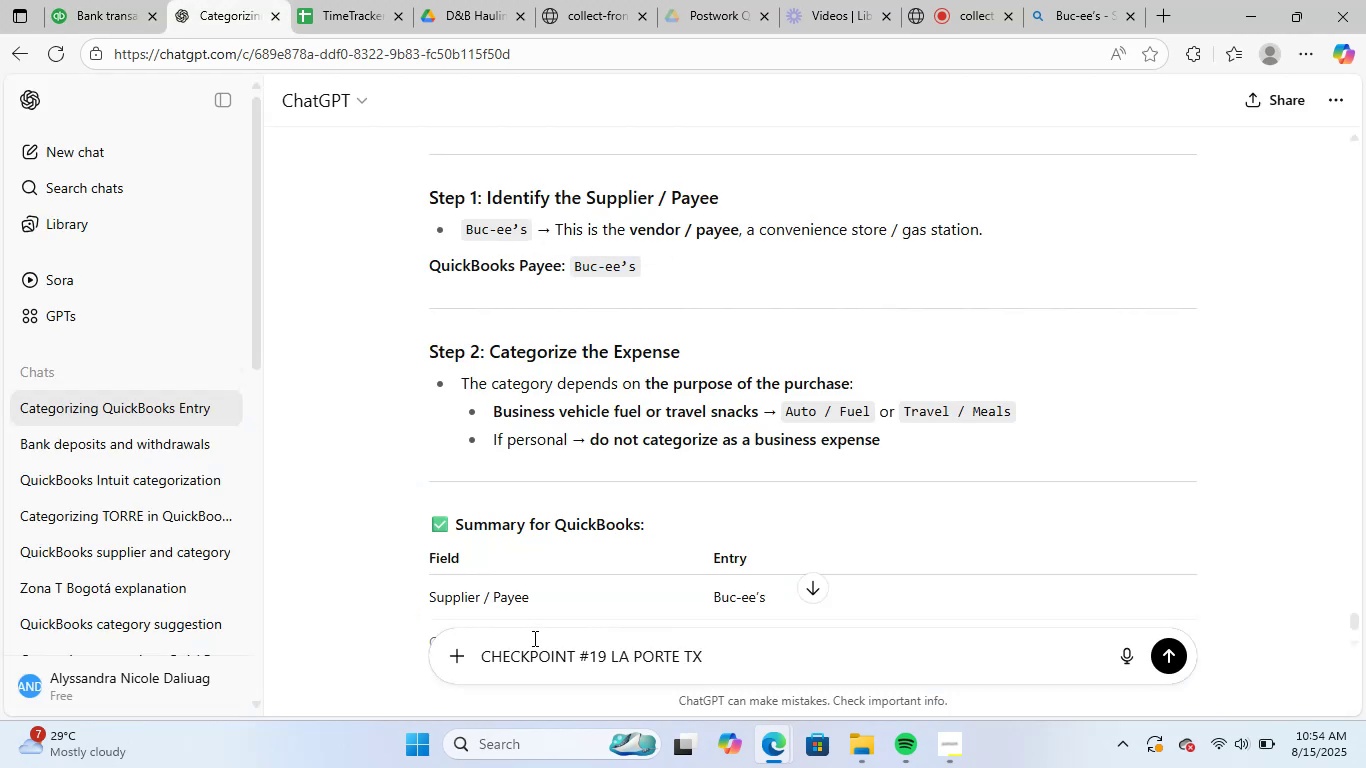 
scroll: coordinate [715, 495], scroll_direction: down, amount: 2.0
 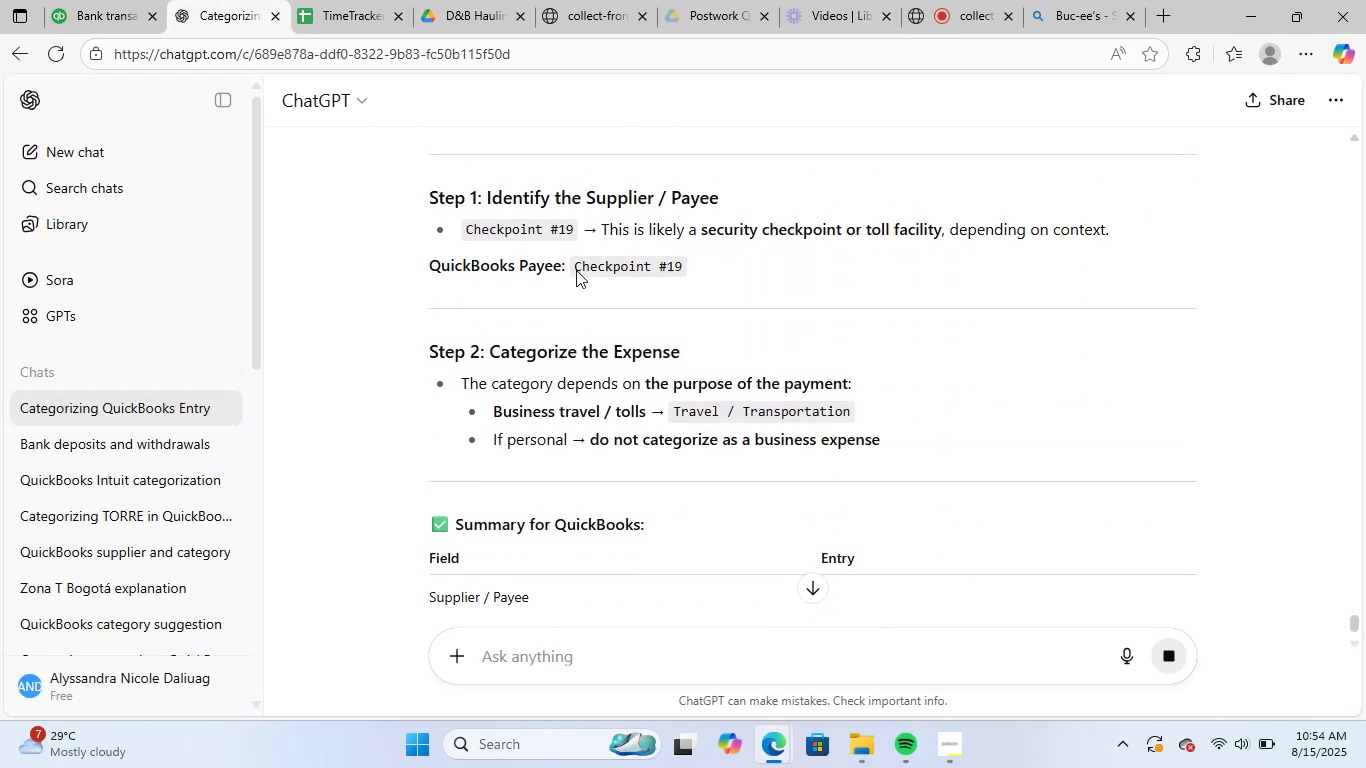 
left_click_drag(start_coordinate=[569, 268], to_coordinate=[692, 277])
 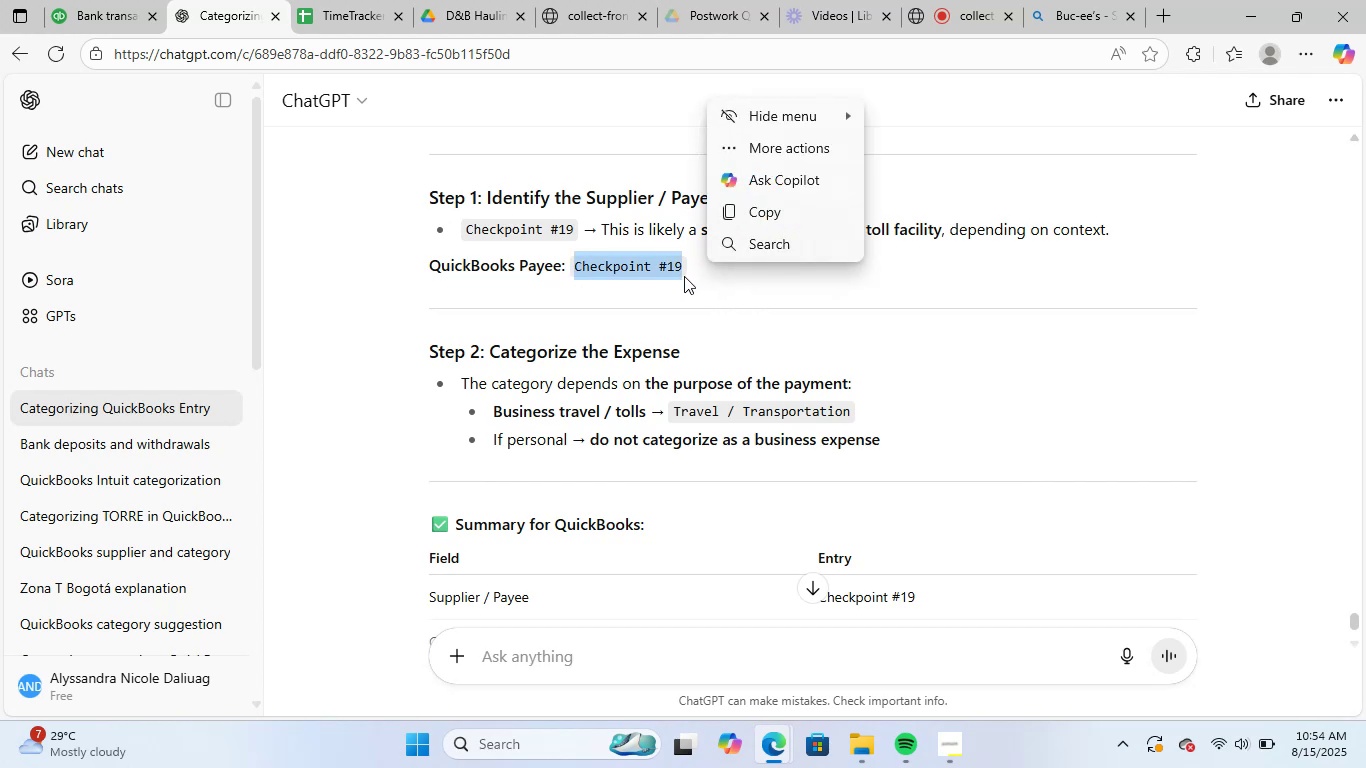 
key(Control+C)
 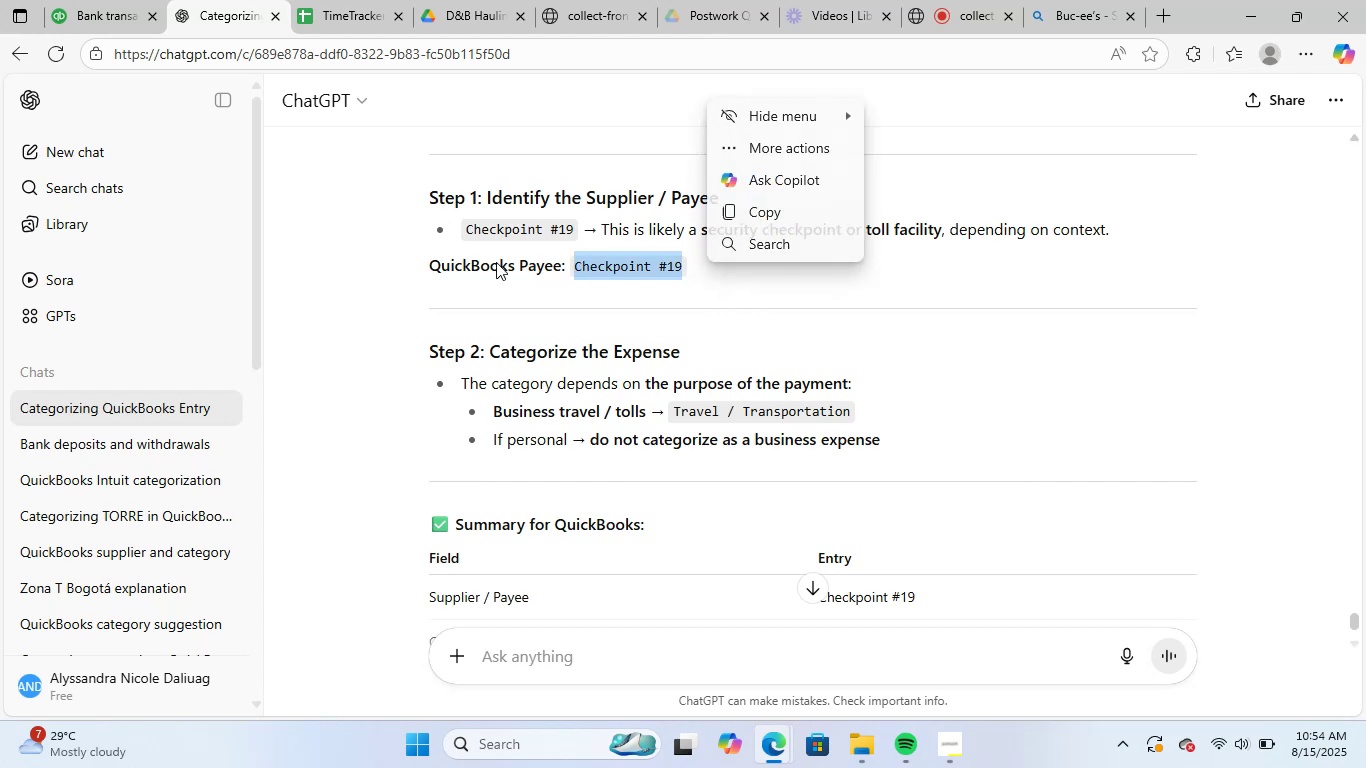 
key(Control+ControlLeft)
 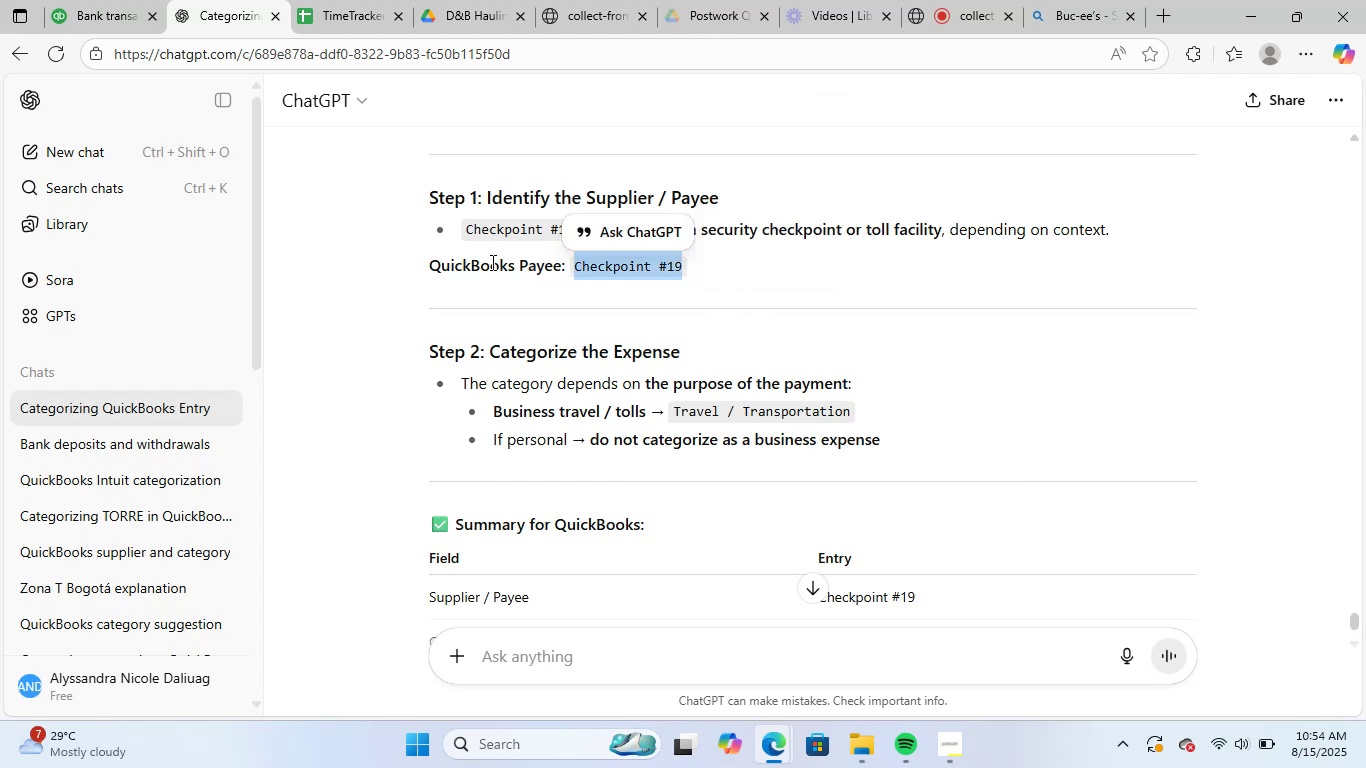 
key(Control+C)
 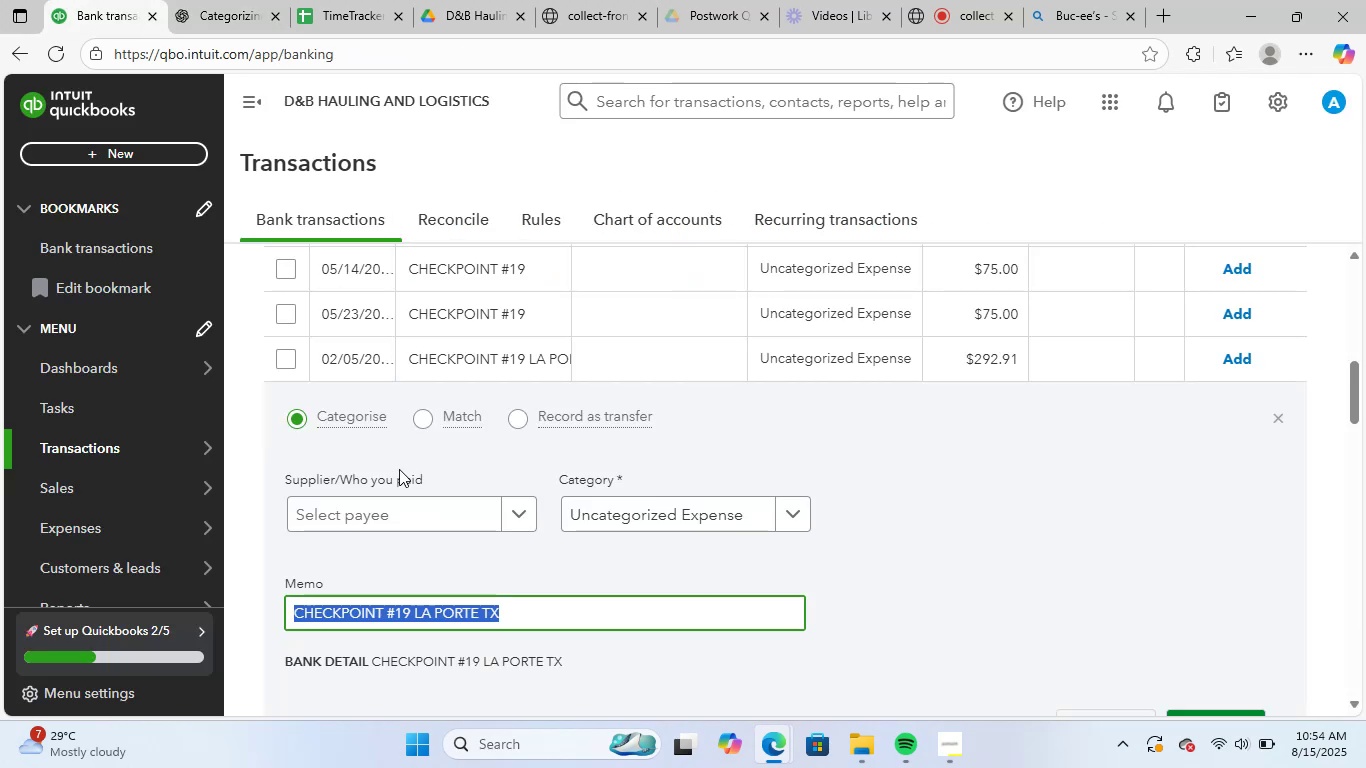 
key(Control+ControlLeft)
 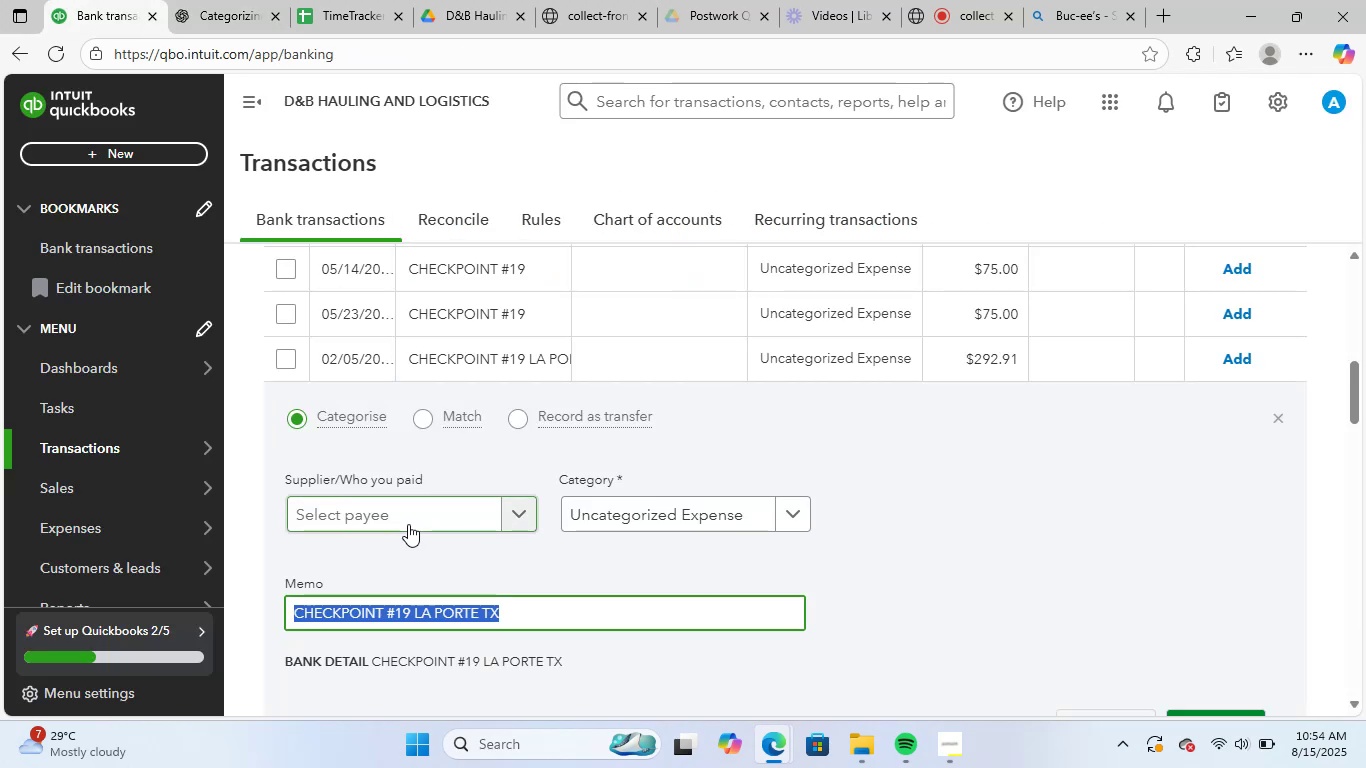 
key(Control+V)
 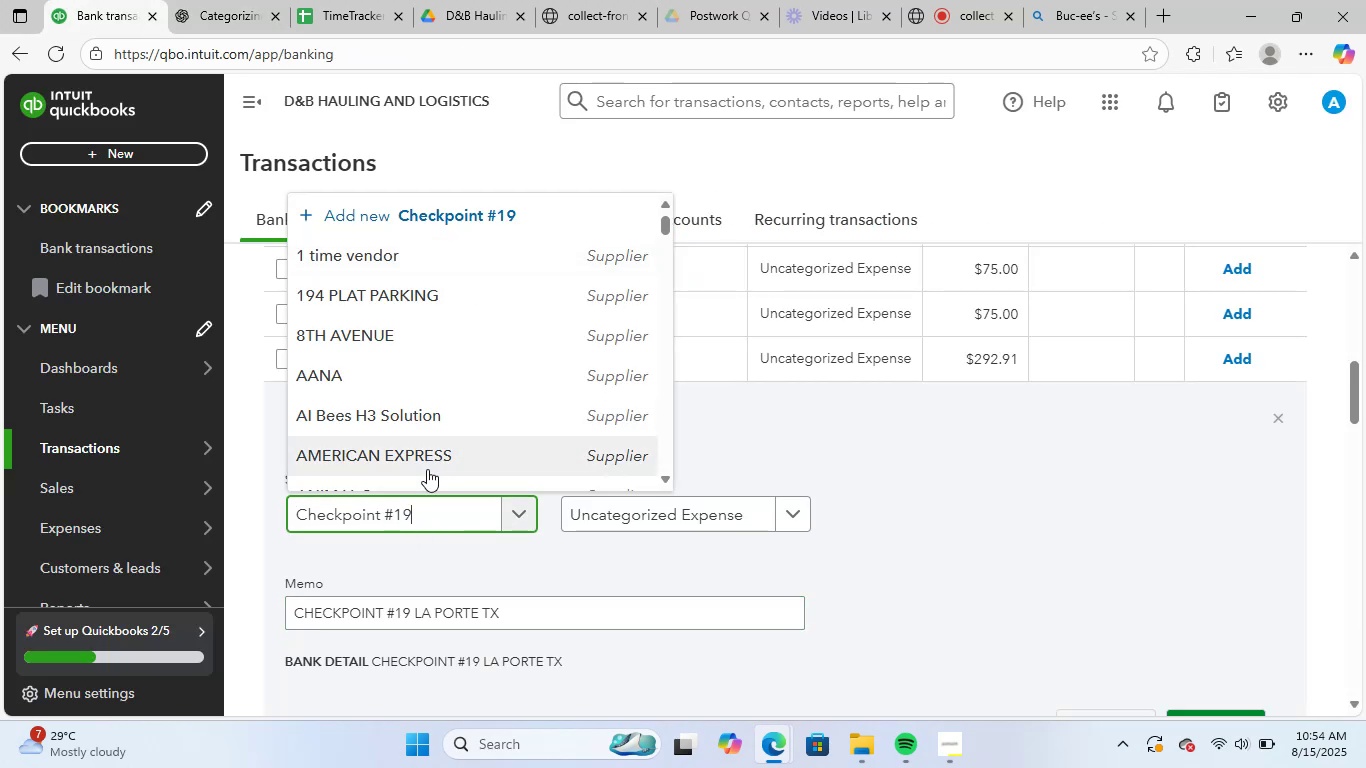 
left_click([425, 470])
 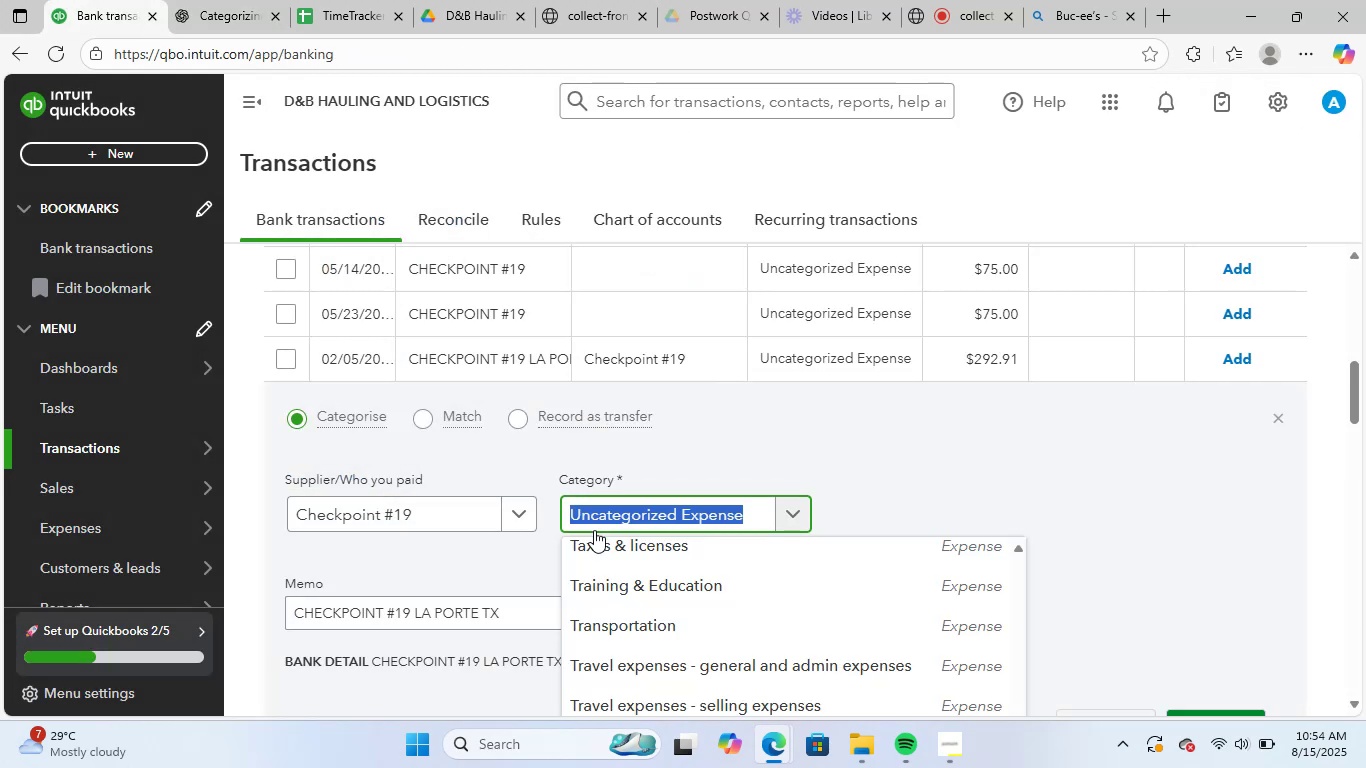 
wait(5.52)
 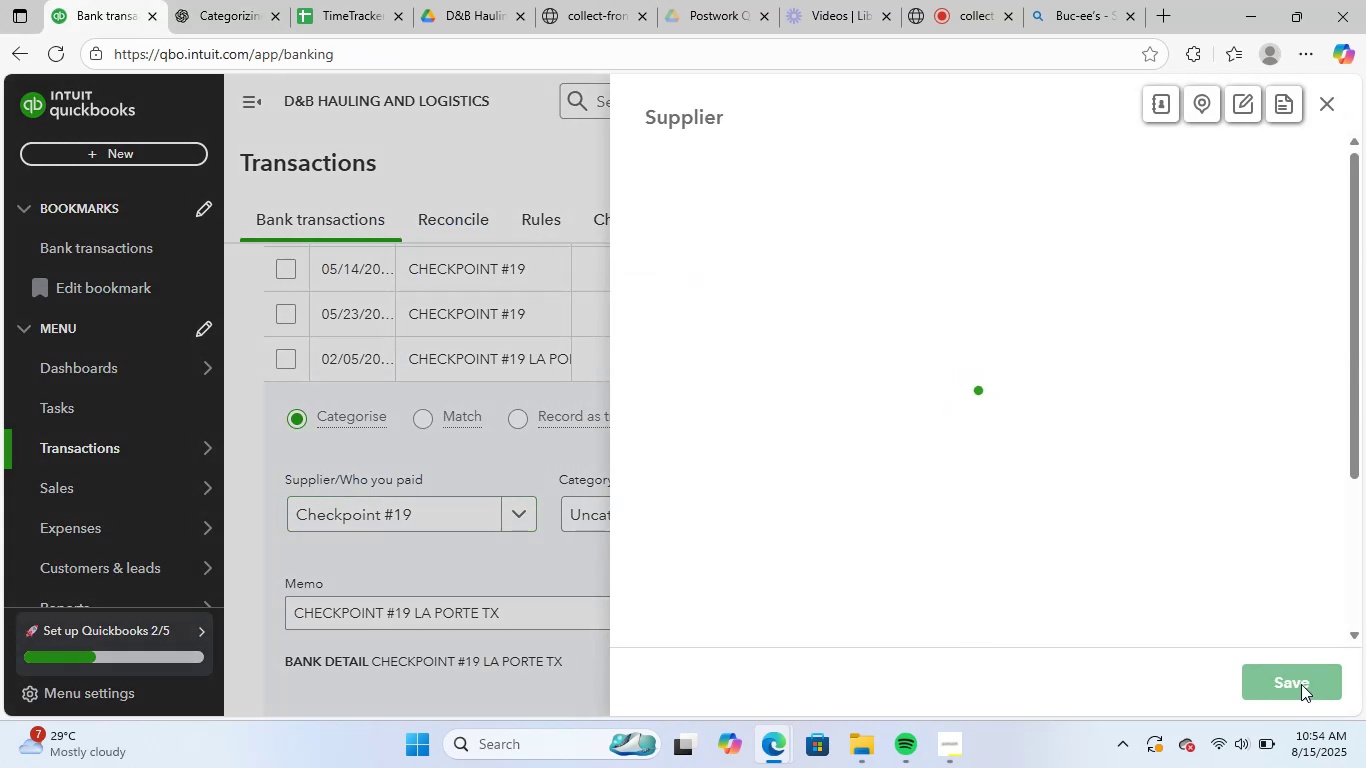 
left_click([633, 511])
 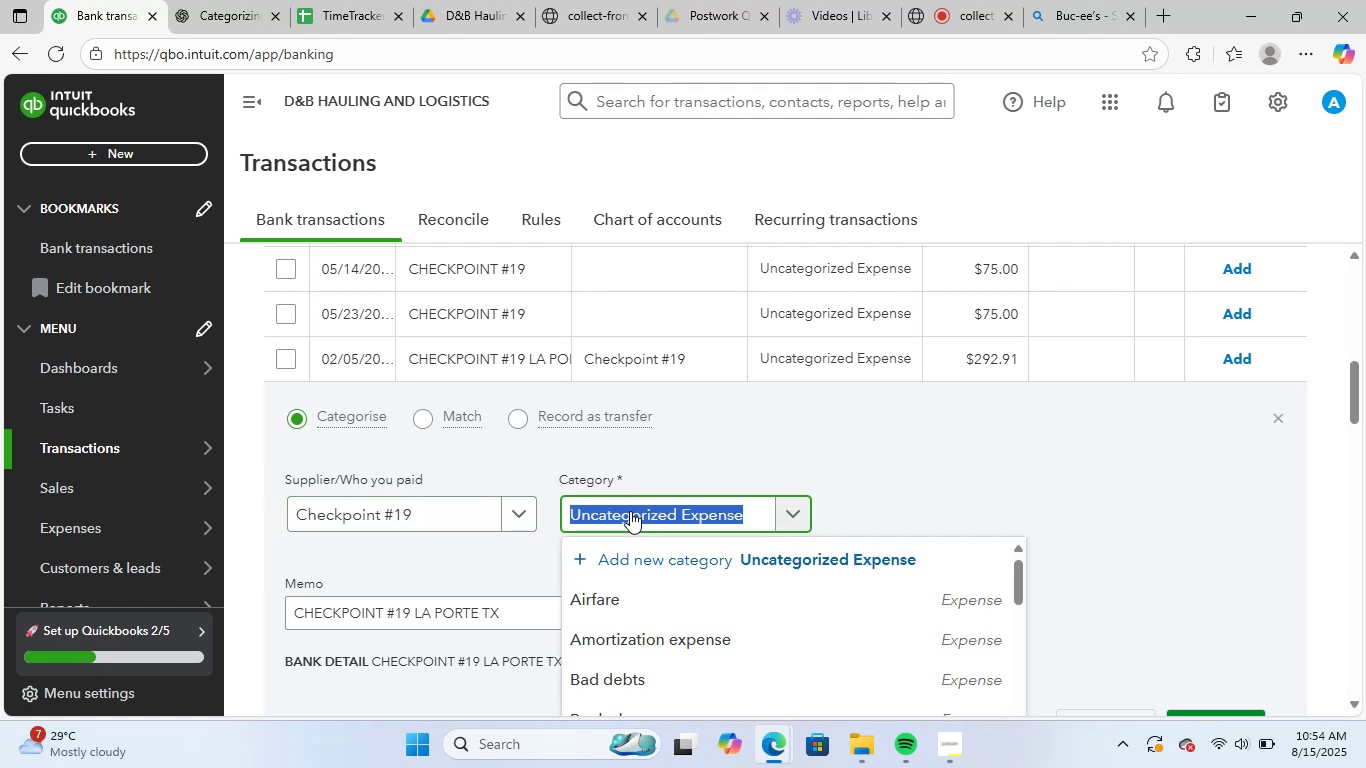 
type(trans)
 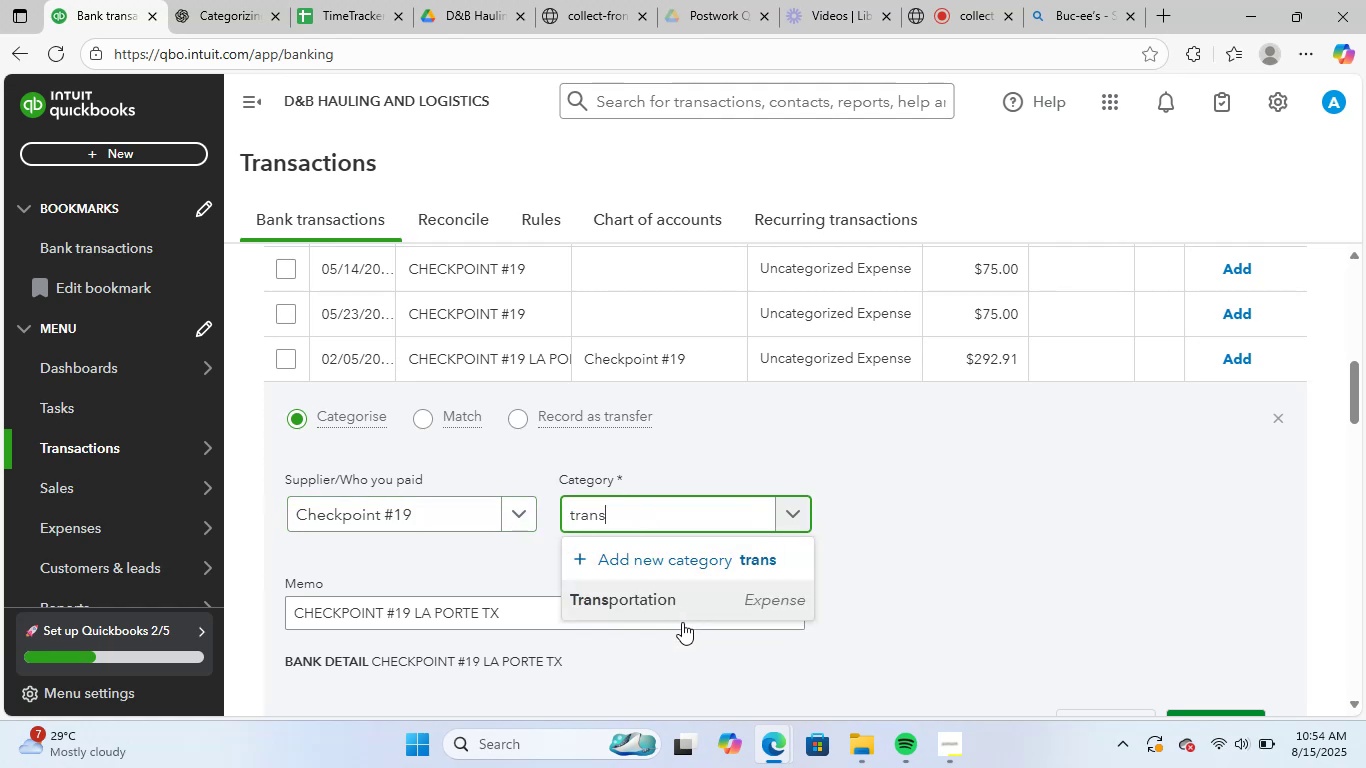 
left_click([690, 593])
 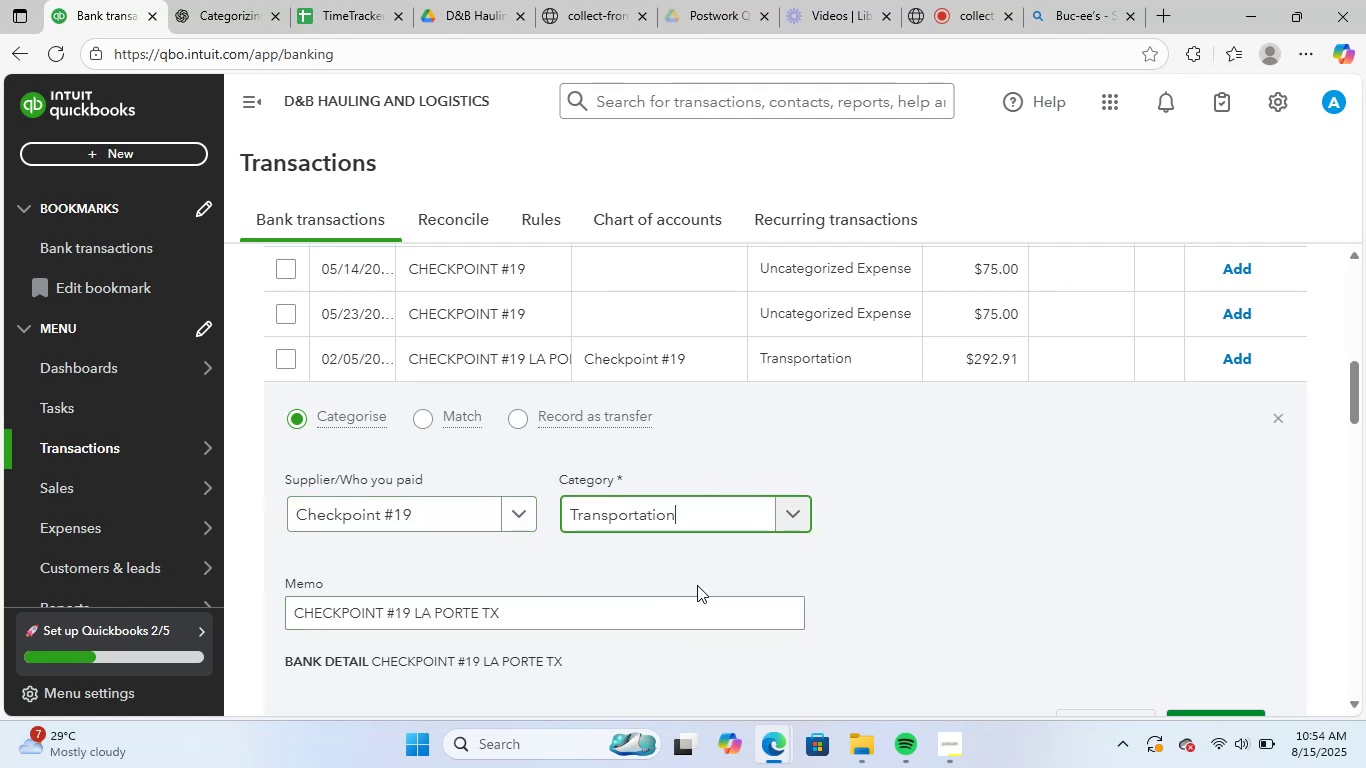 
scroll: coordinate [697, 585], scroll_direction: down, amount: 2.0
 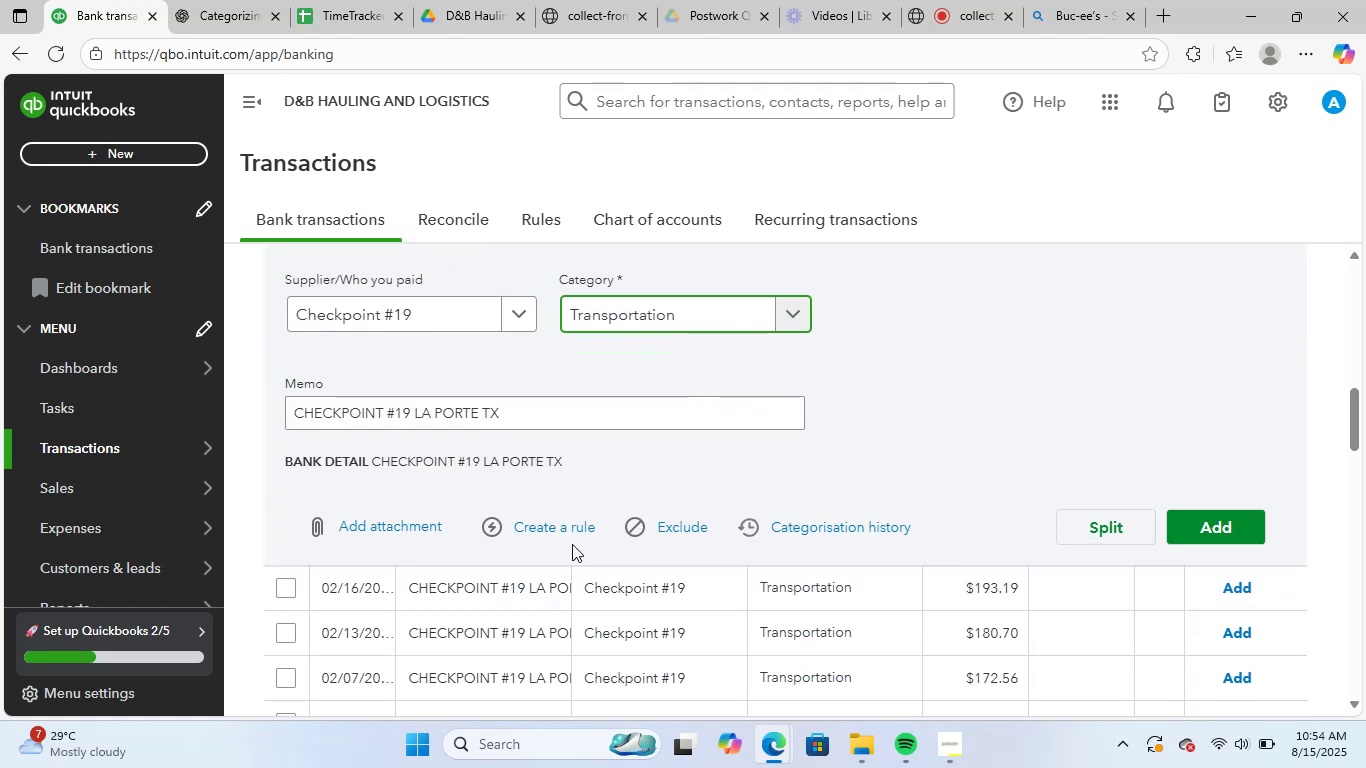 
left_click([577, 525])
 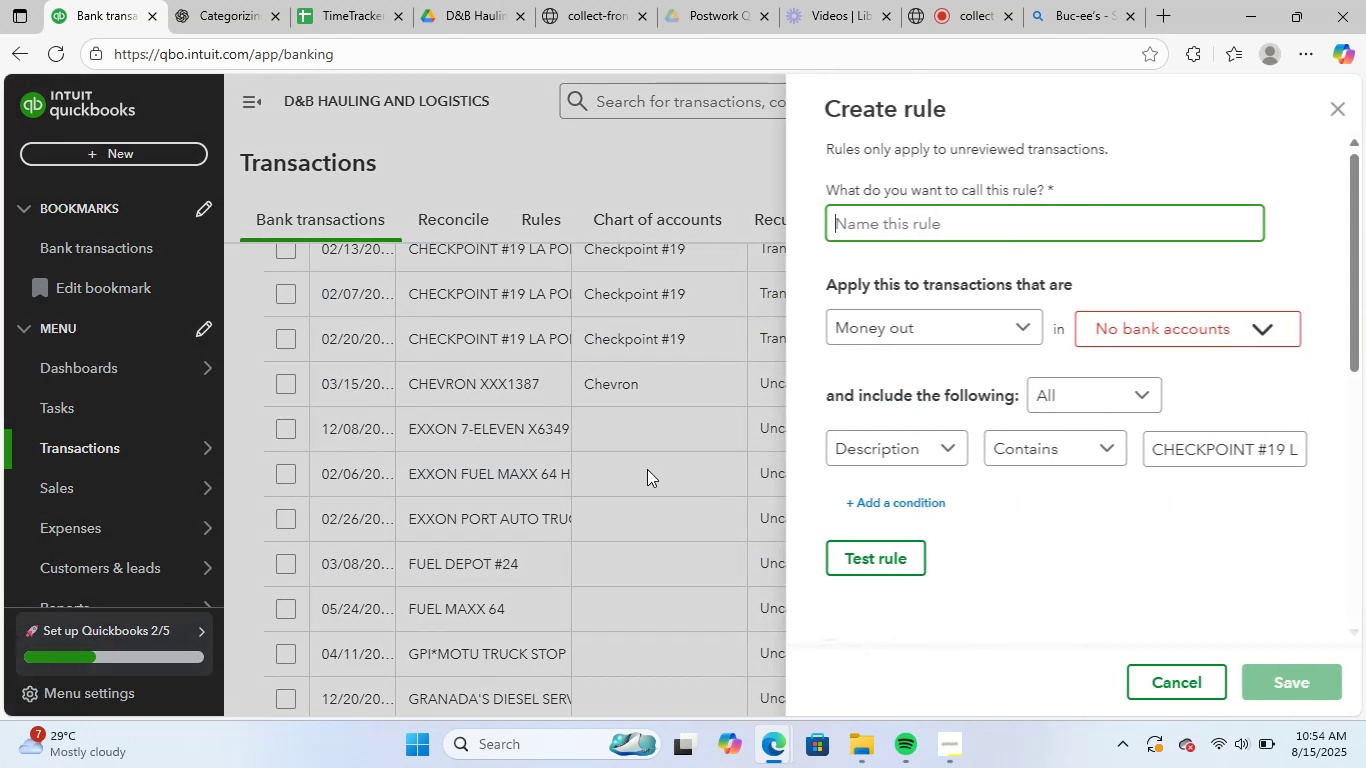 
key(Control+V)
 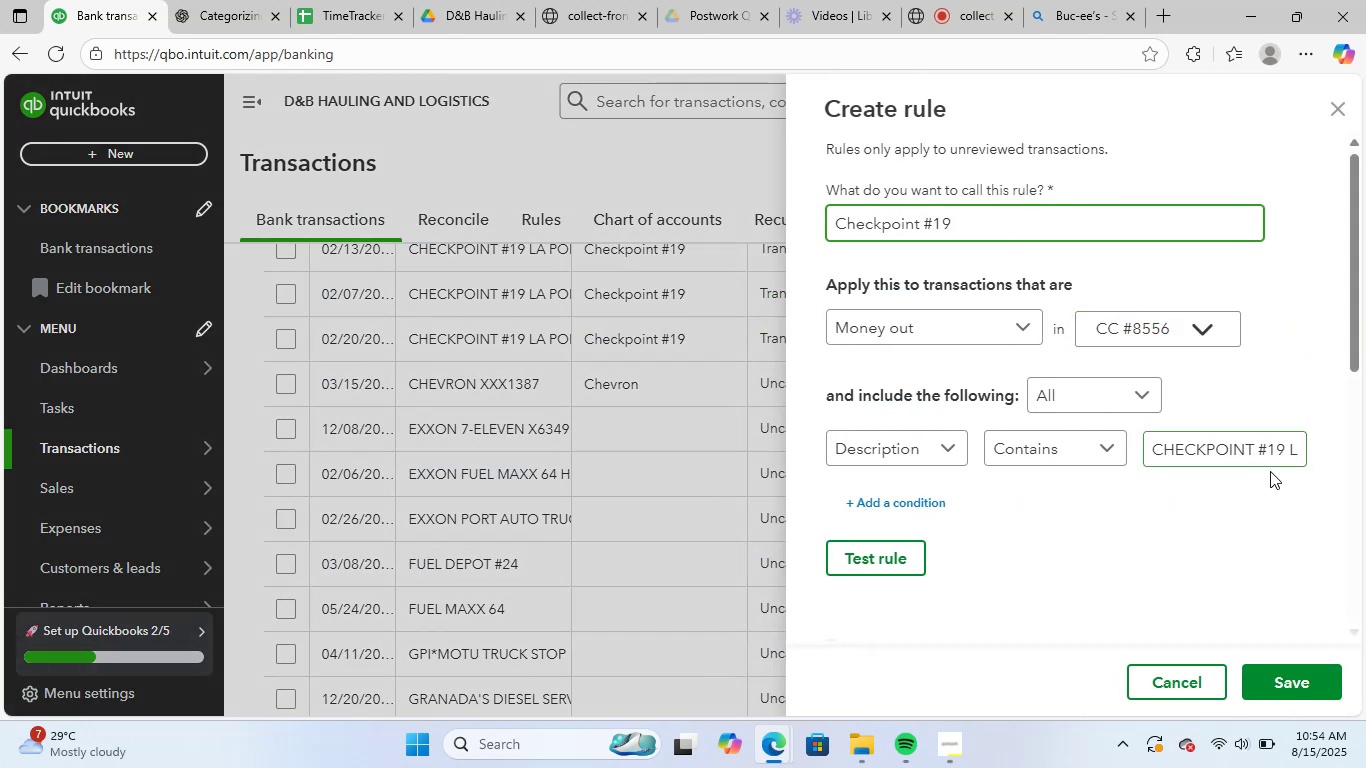 
left_click_drag(start_coordinate=[1287, 458], to_coordinate=[1365, 509])
 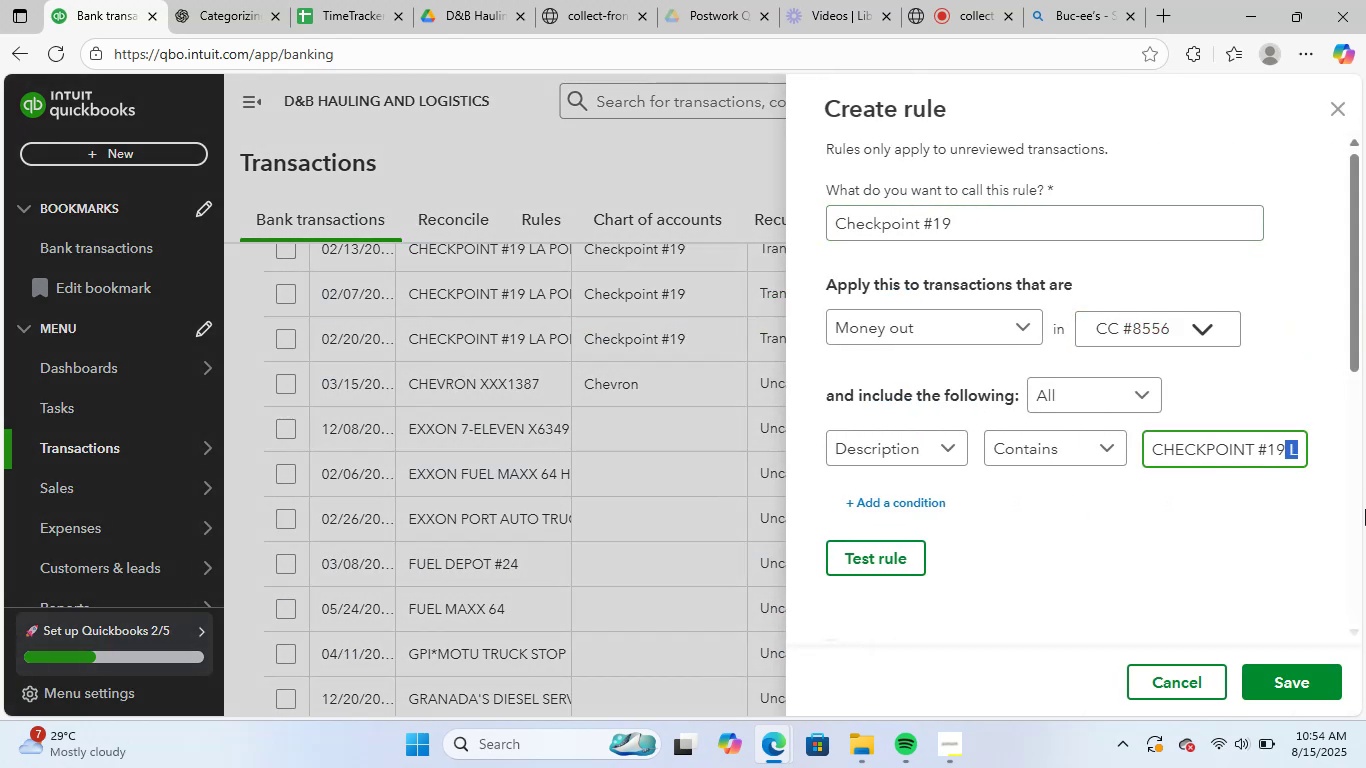 
key(Backspace)
 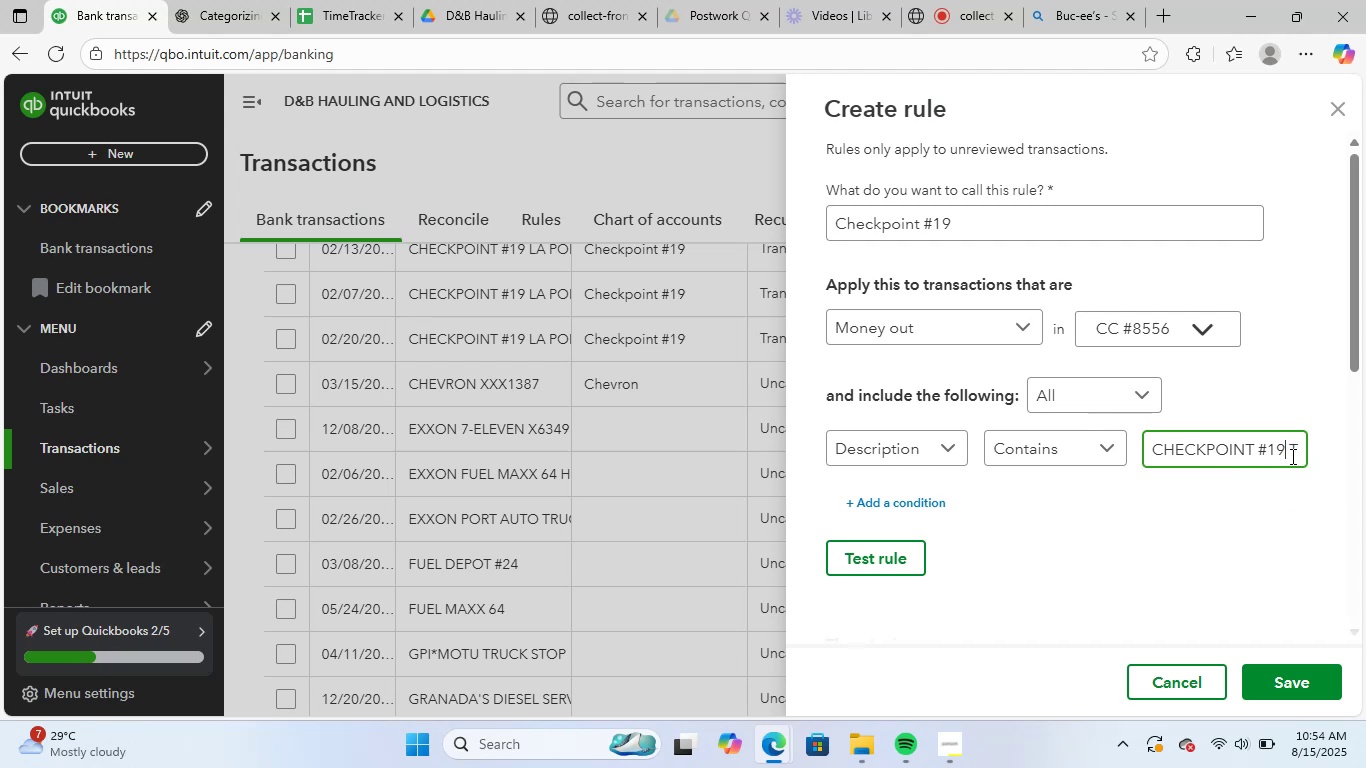 
left_click_drag(start_coordinate=[1292, 453], to_coordinate=[1365, 455])
 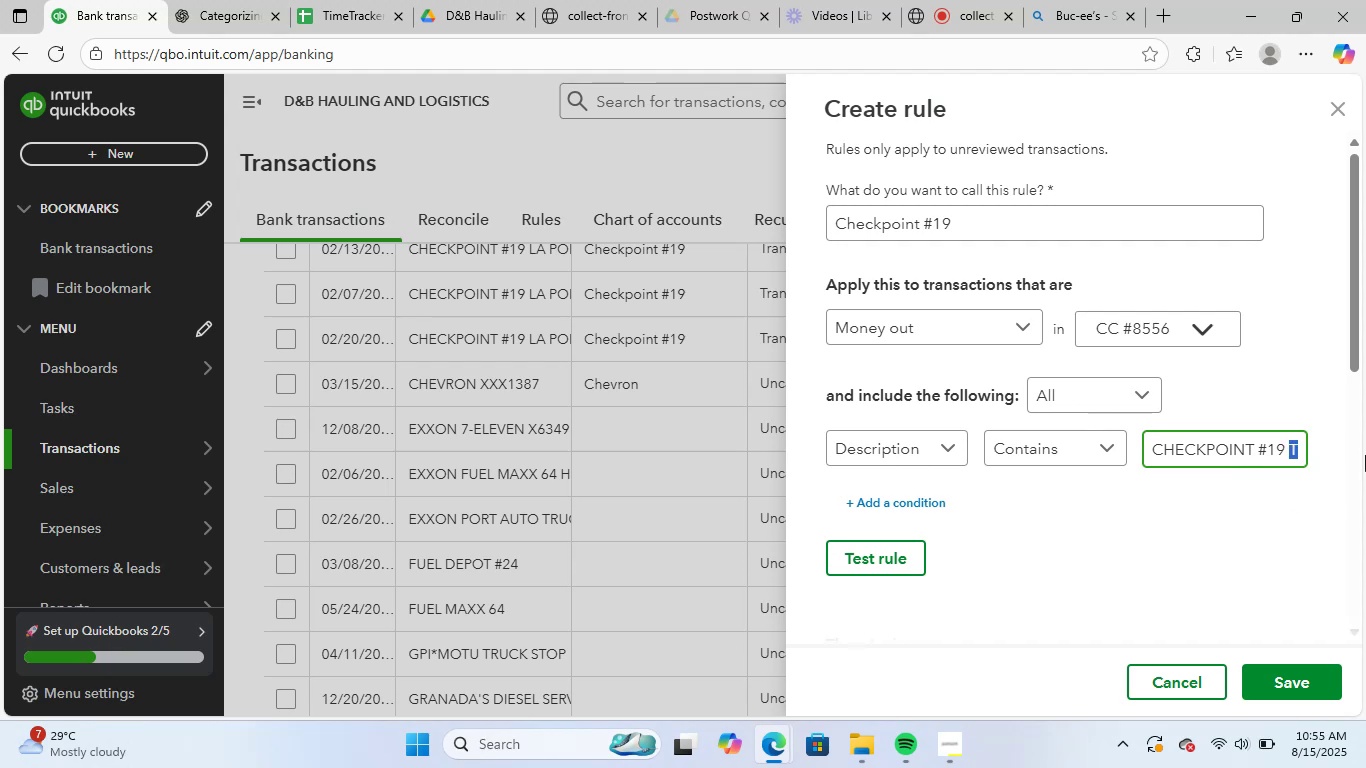 
key(Backspace)
 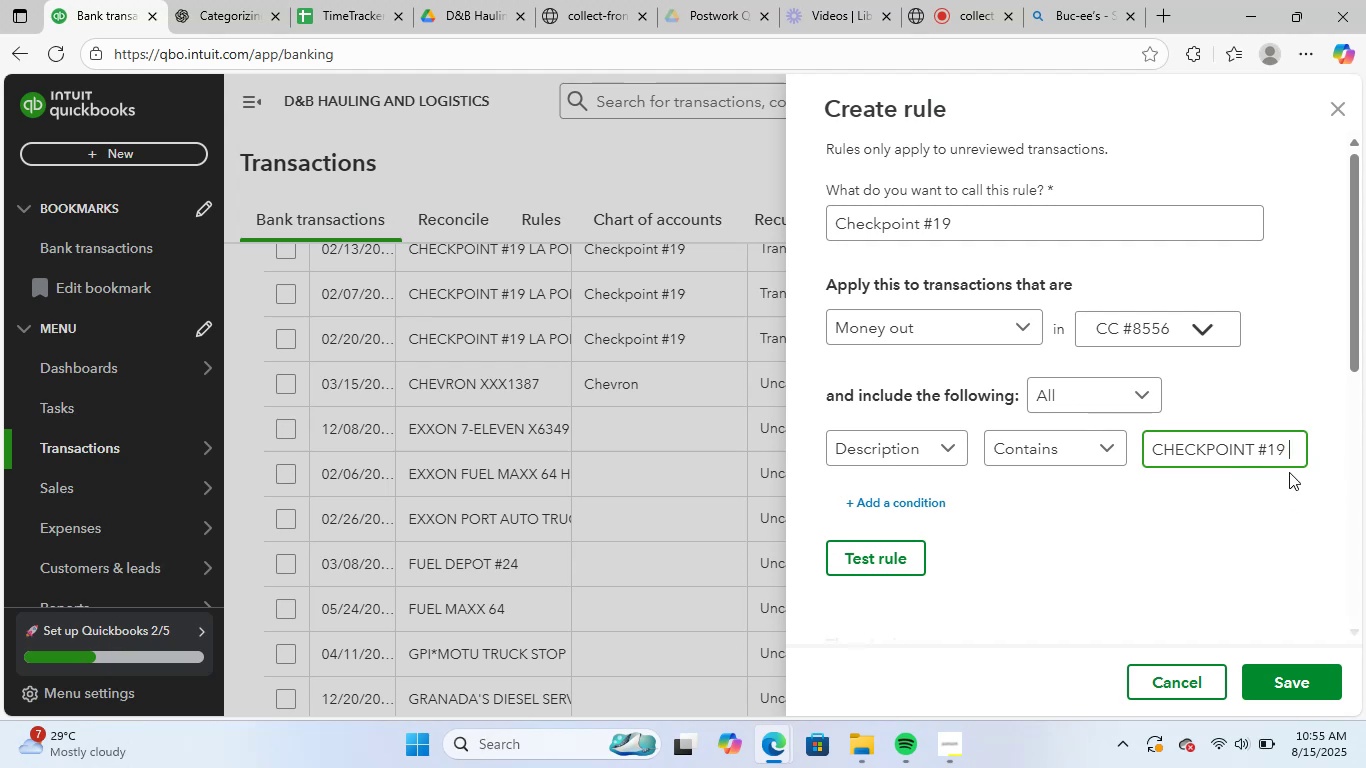 
key(Backspace)
 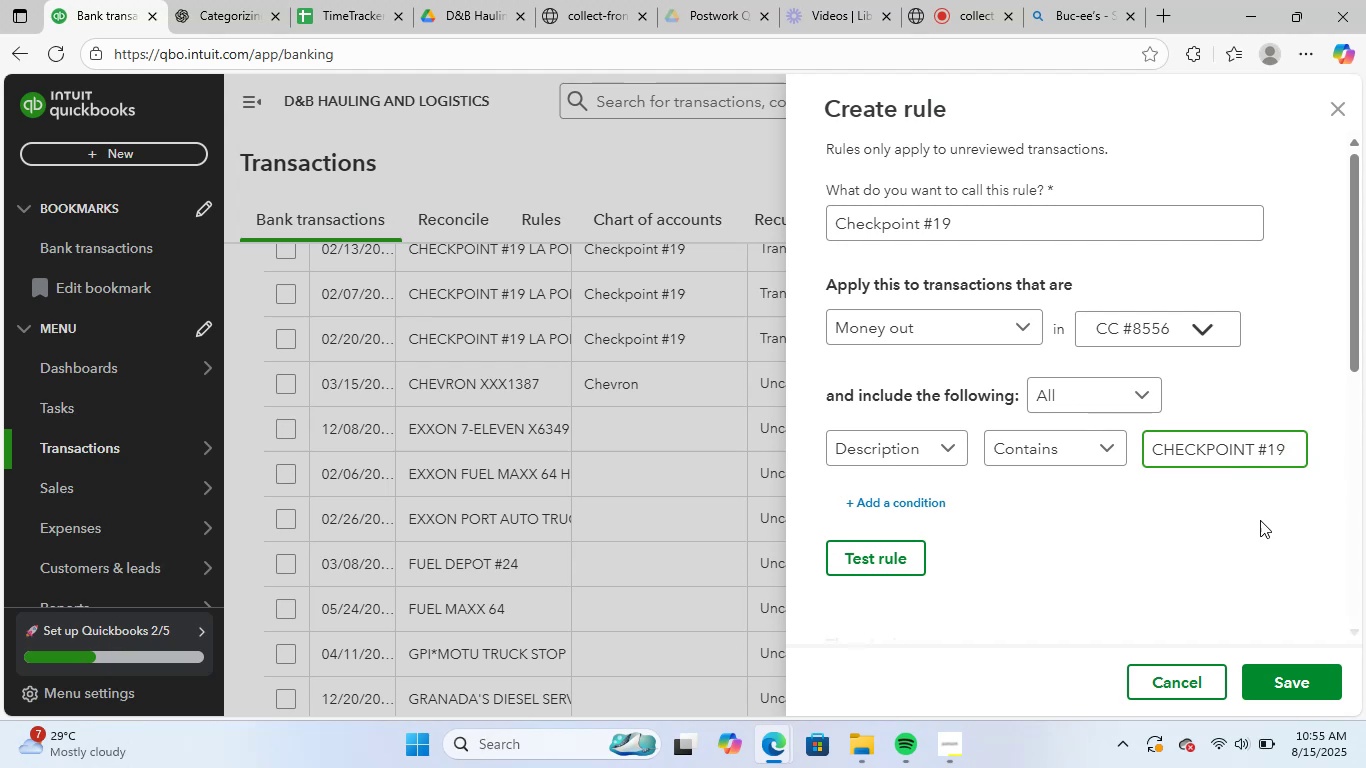 
scroll: coordinate [1117, 495], scroll_direction: down, amount: 7.0
 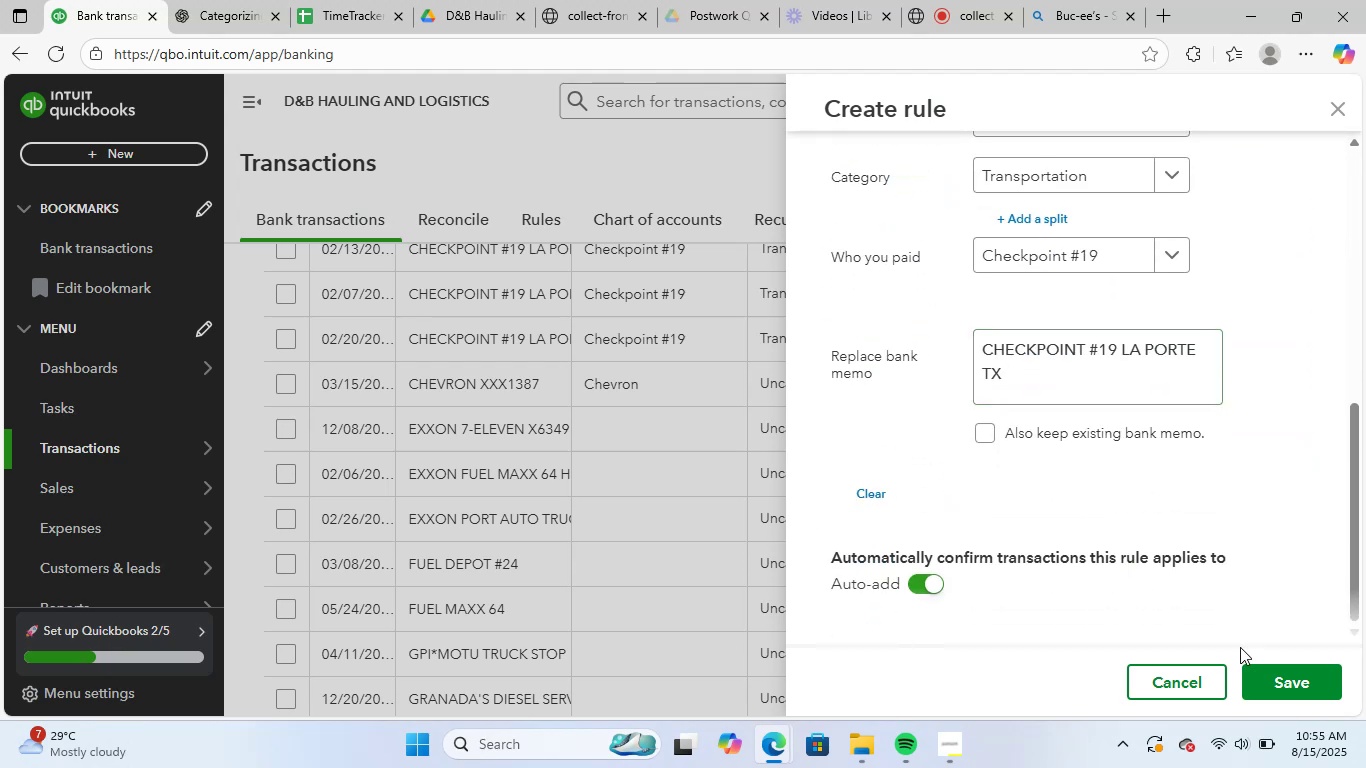 
left_click([1297, 684])
 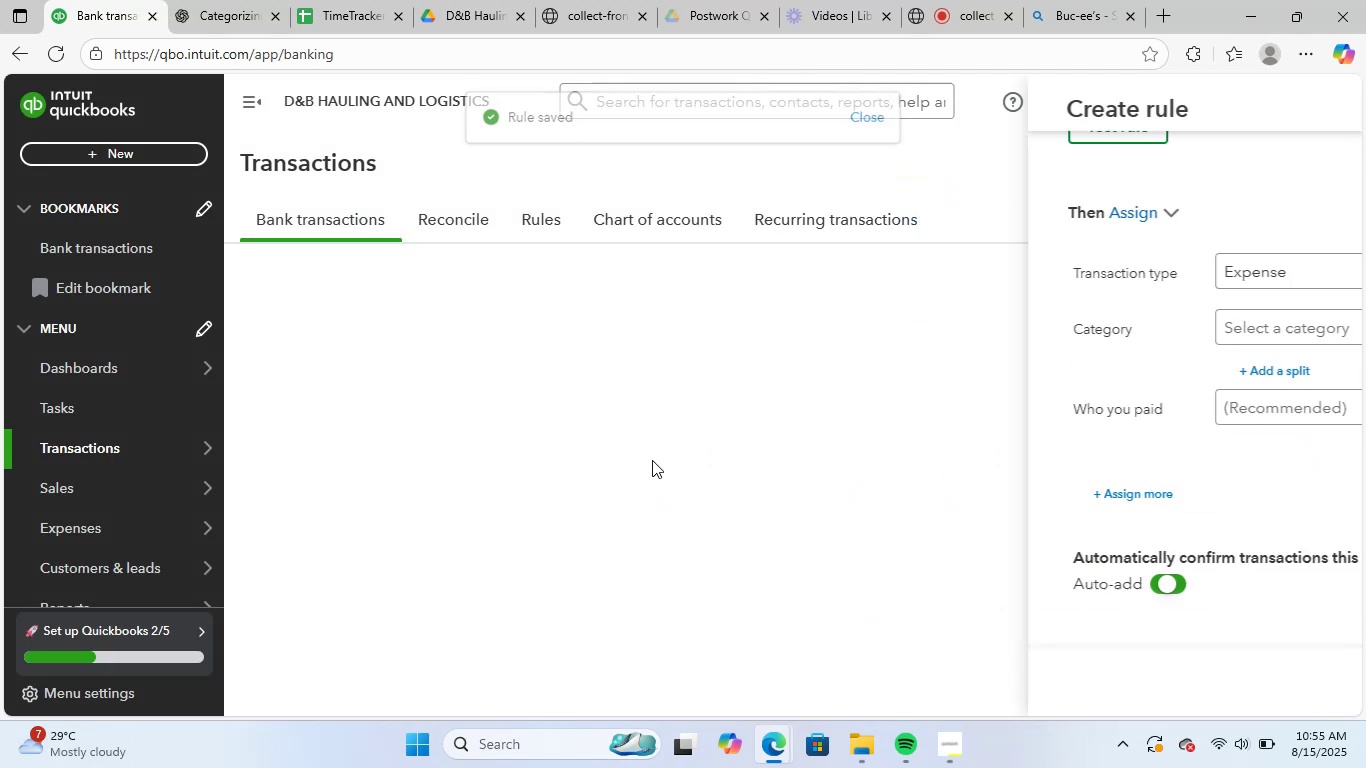 
wait(5.5)
 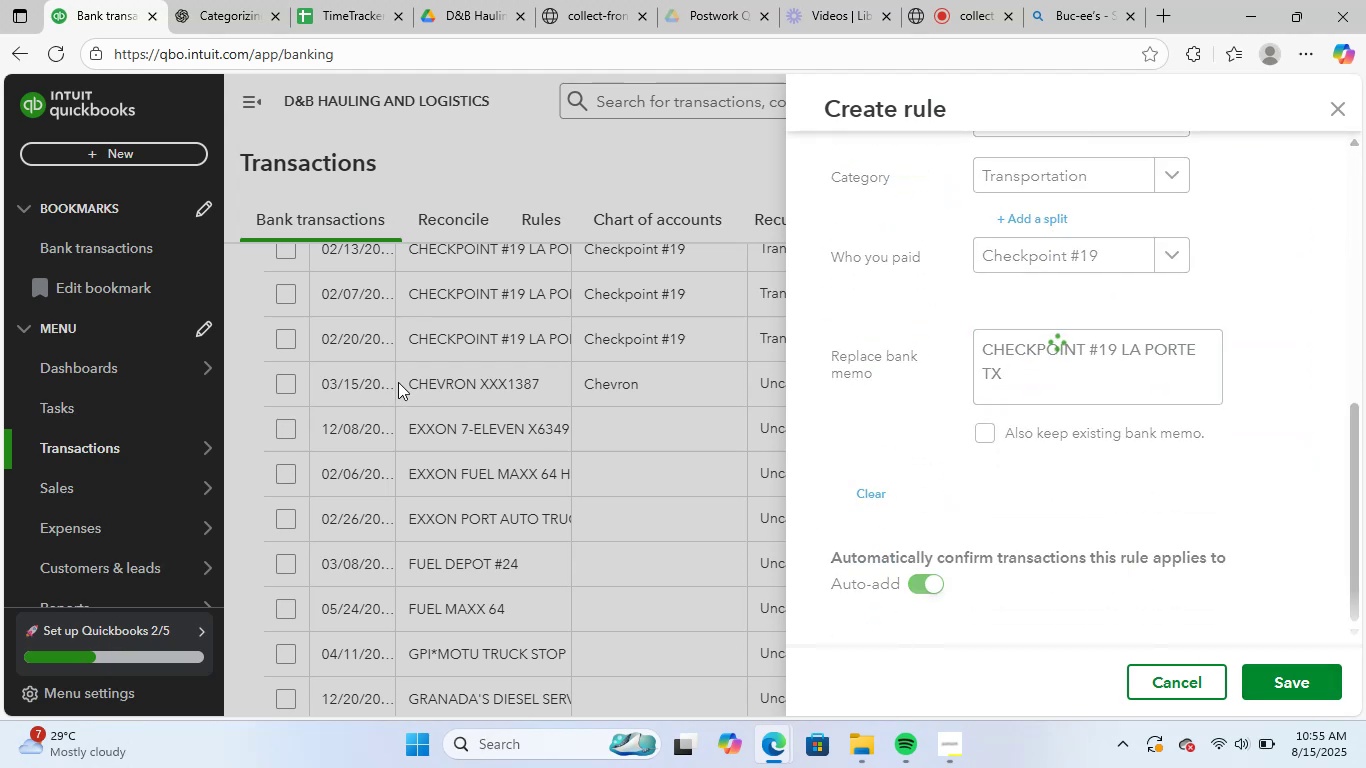 
scroll: coordinate [562, 480], scroll_direction: up, amount: 6.0
 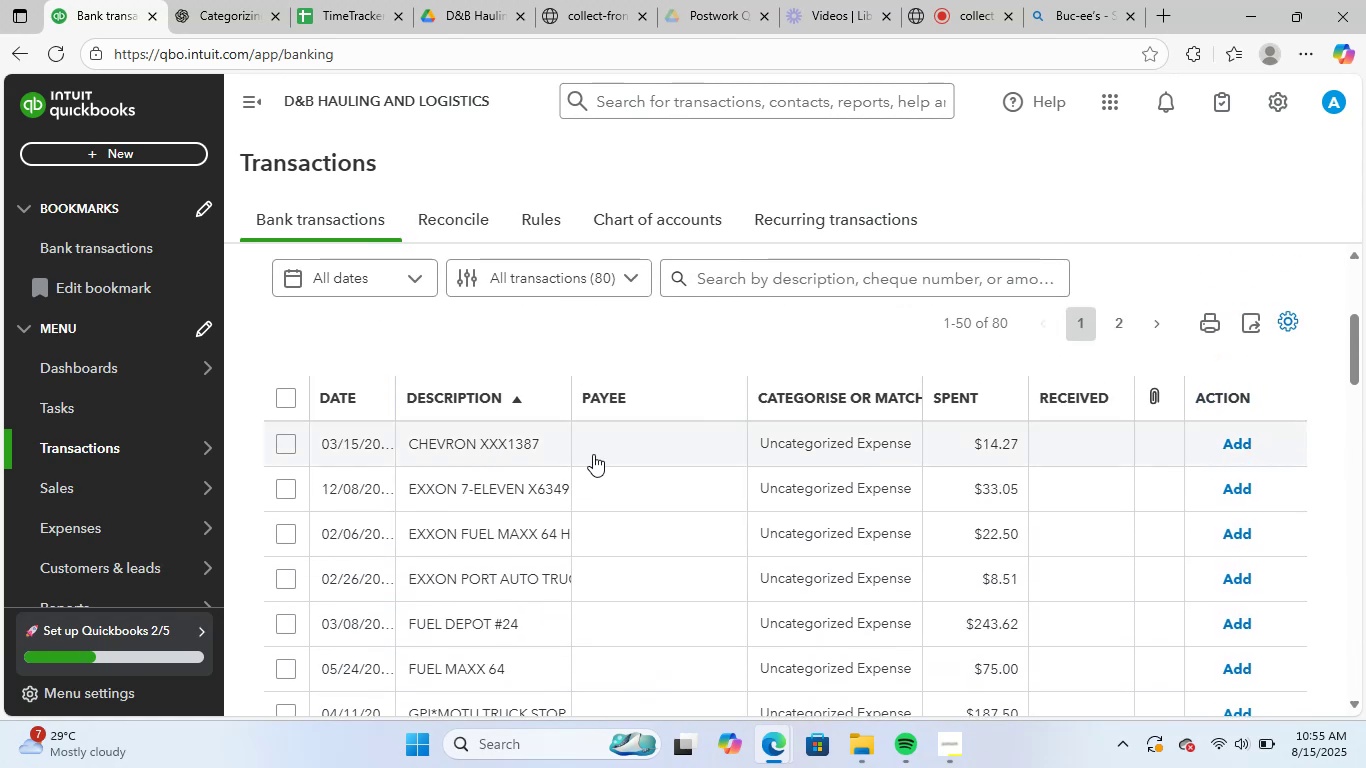 
left_click([602, 448])
 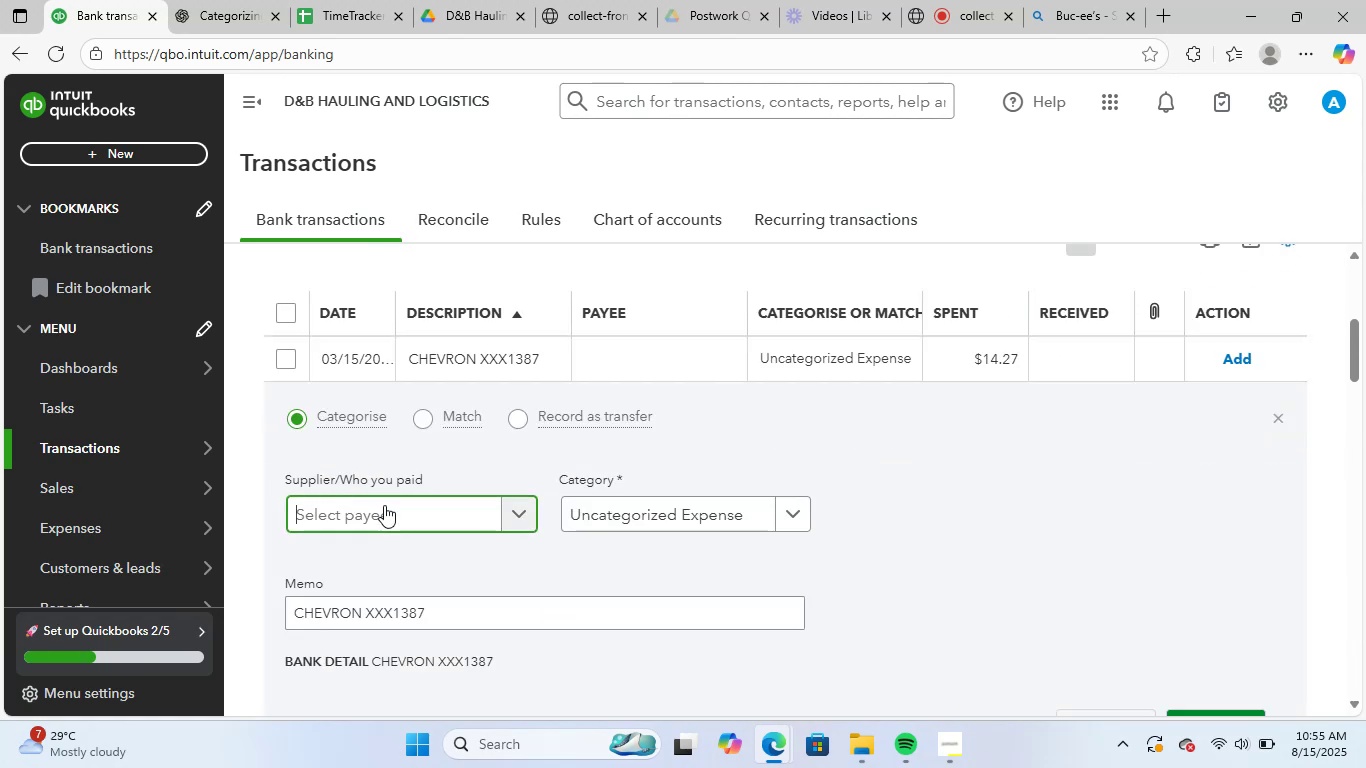 
type(chev)
 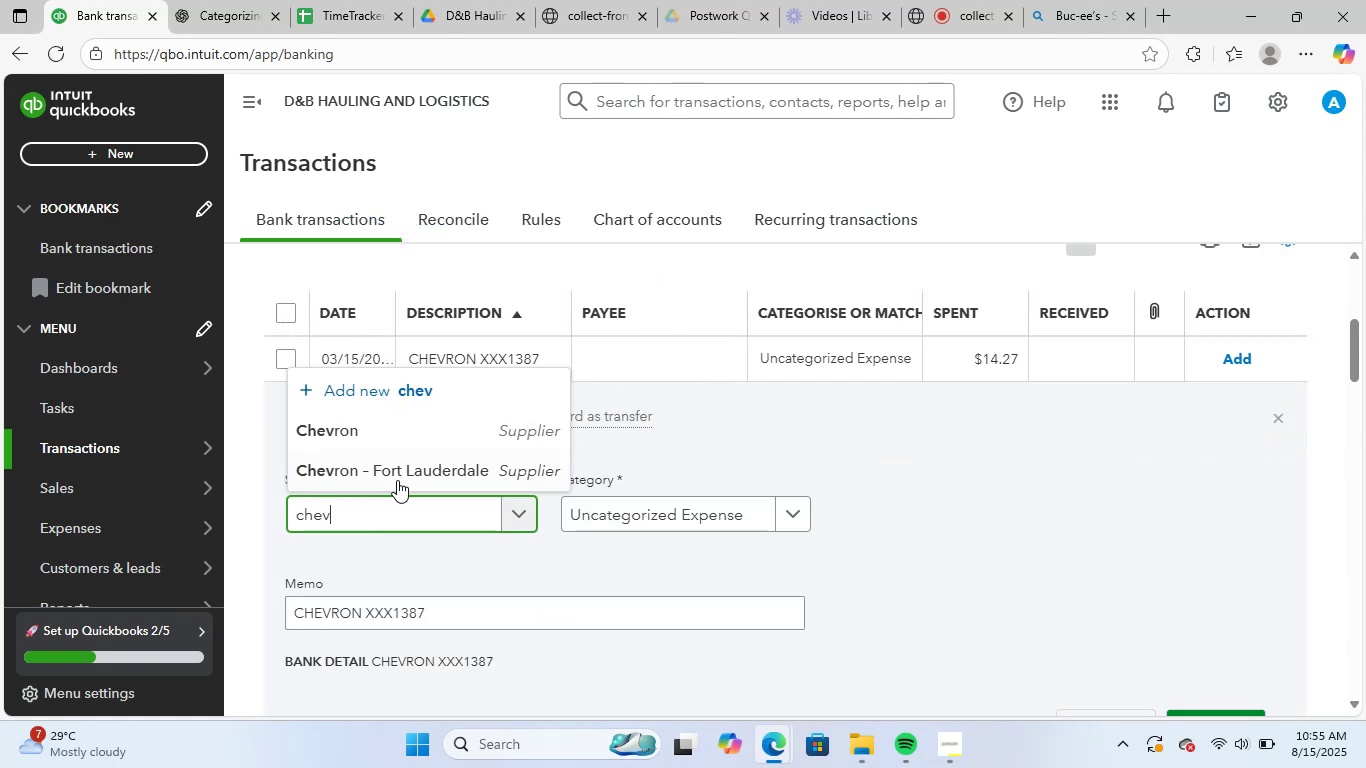 
left_click([415, 434])
 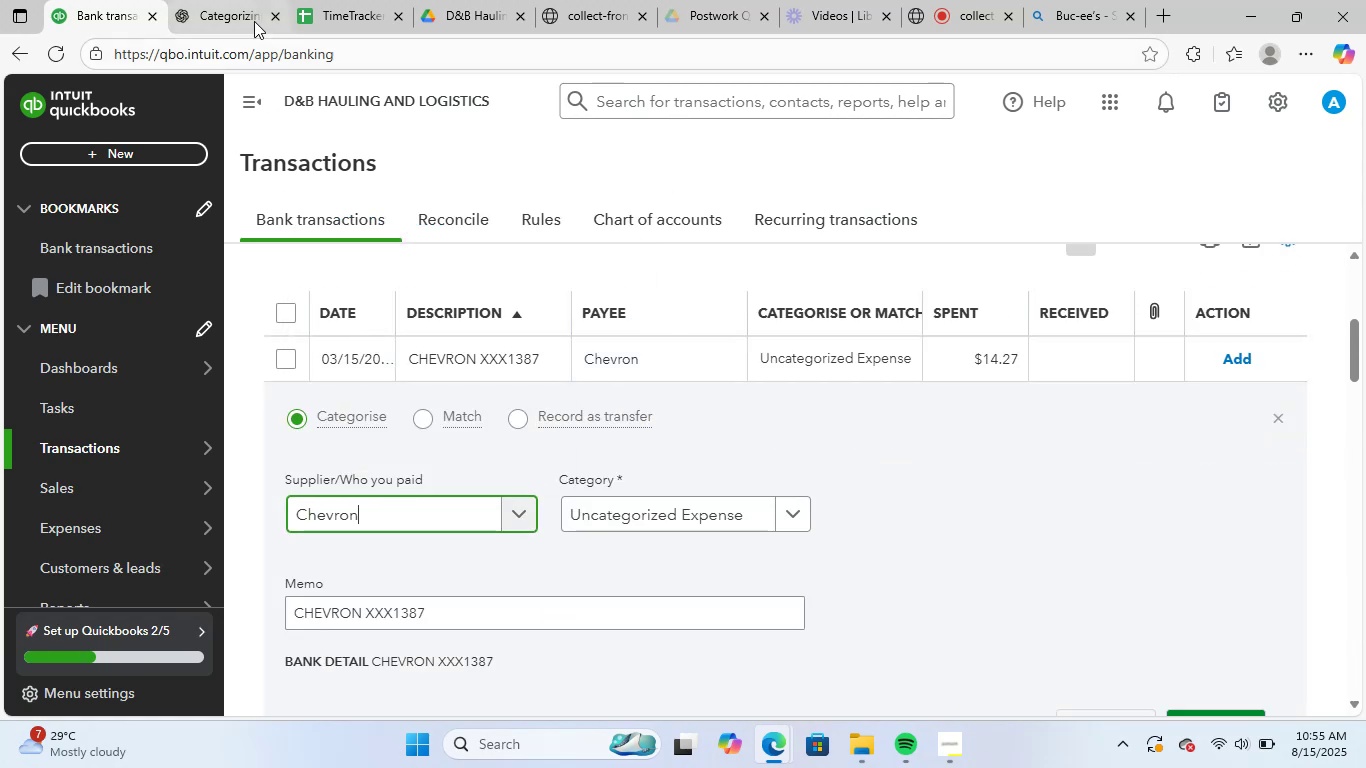 
left_click([243, 15])
 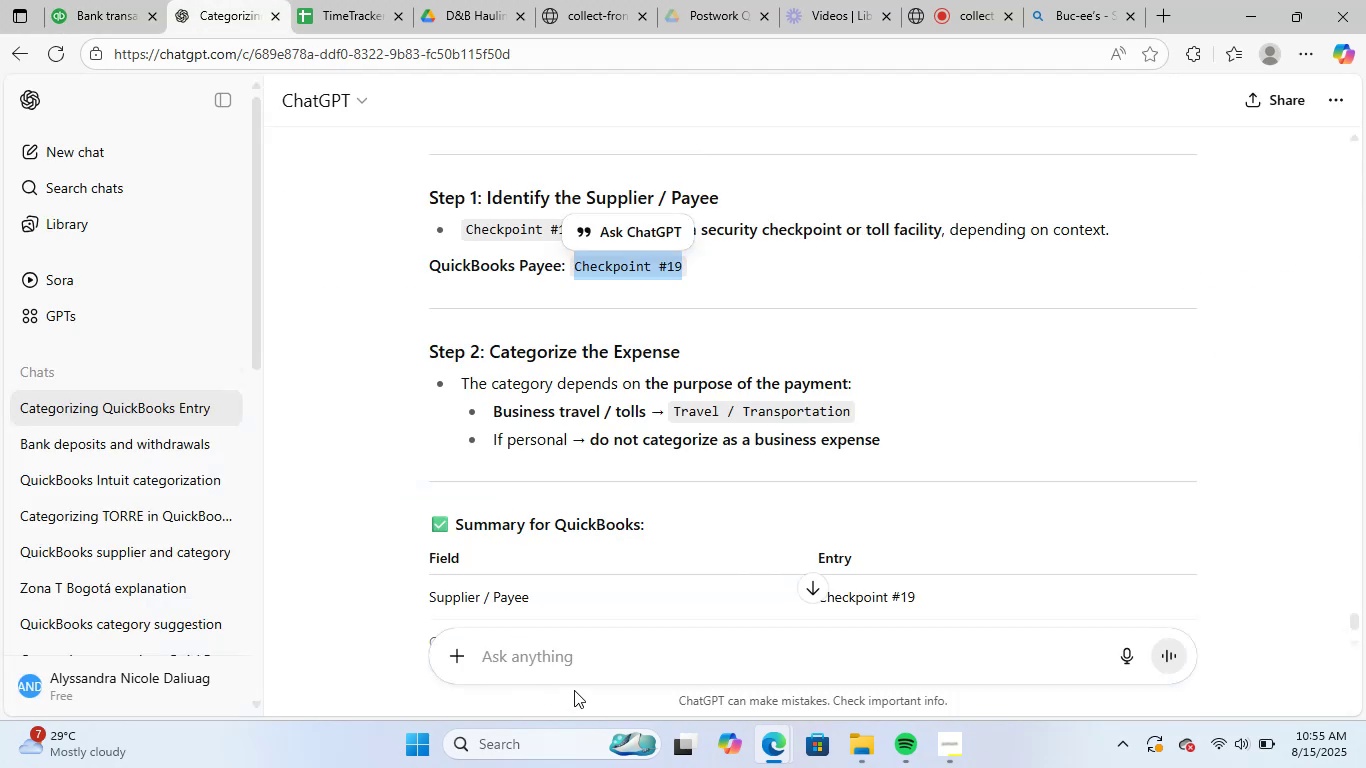 
left_click([581, 661])
 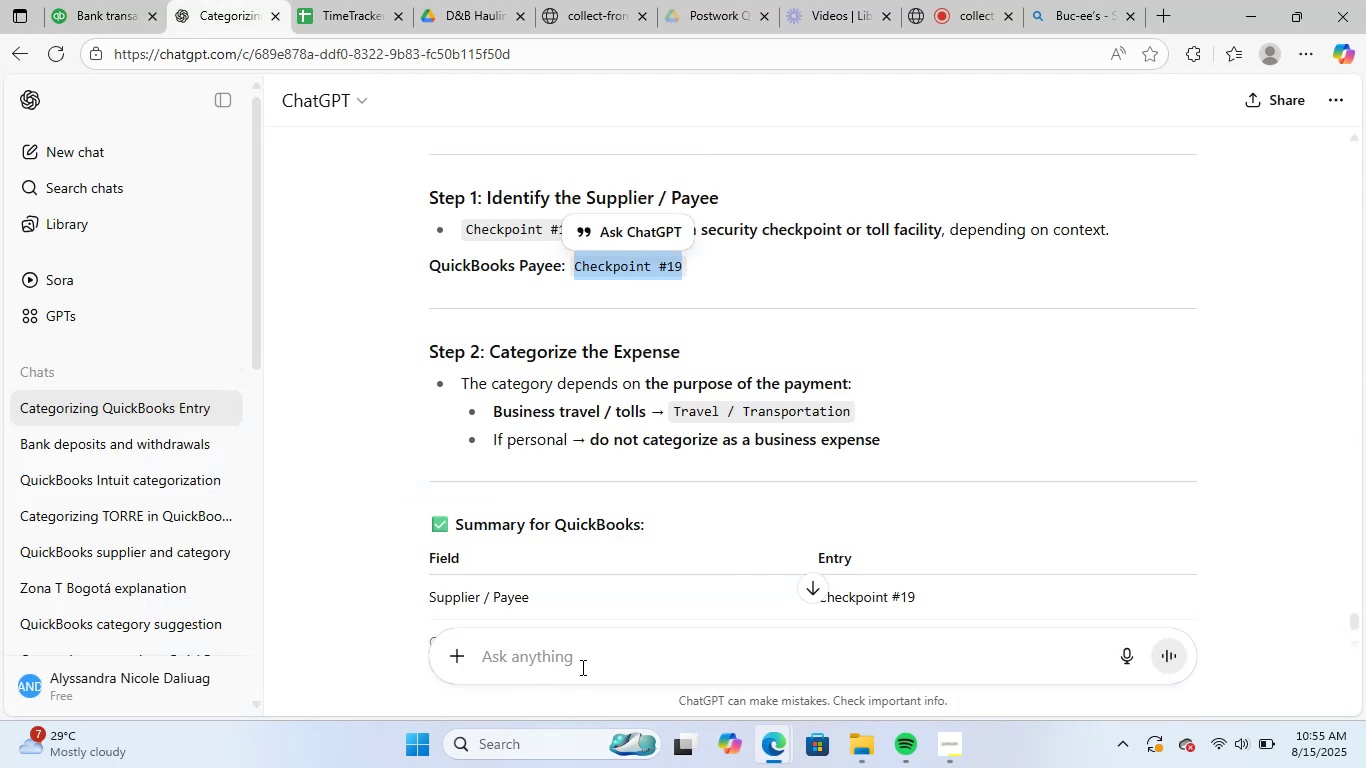 
type(chevron)
key(NumpadEnter)
 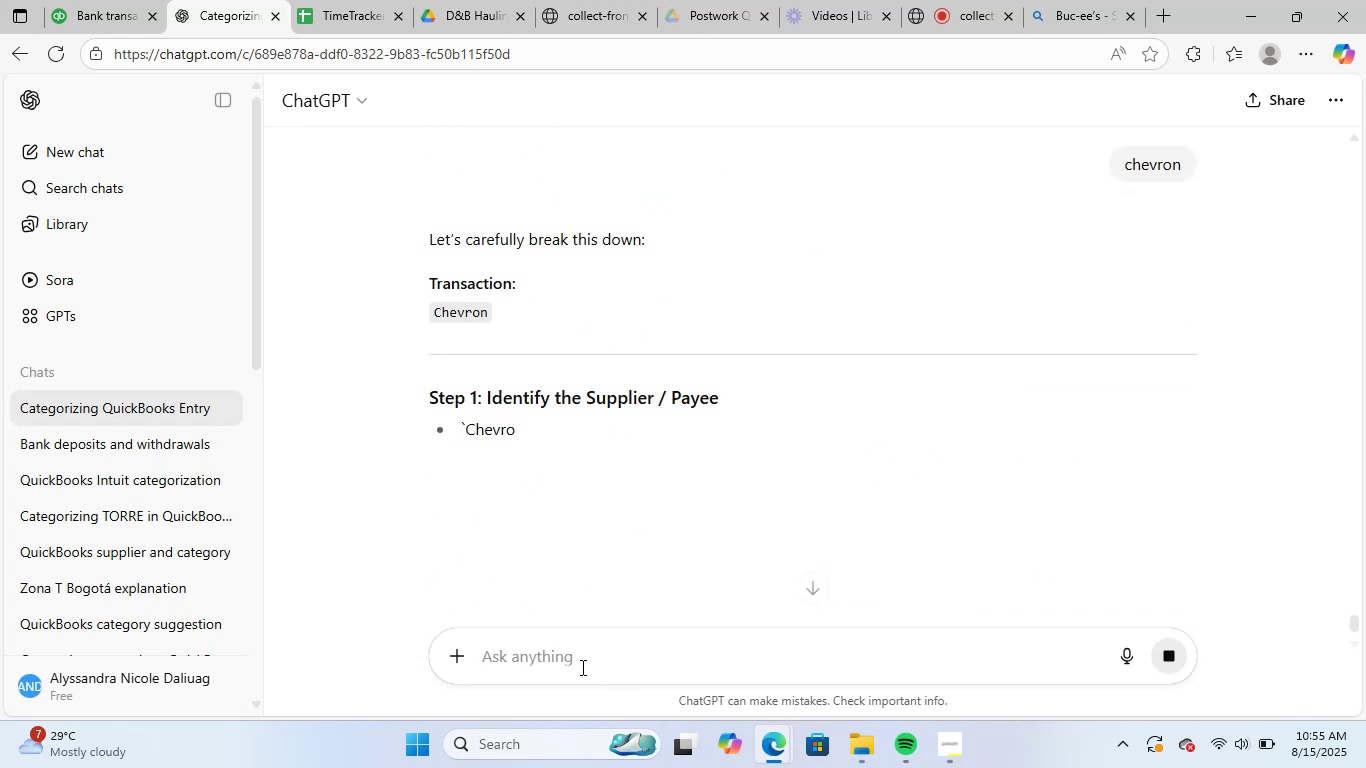 
wait(5.98)
 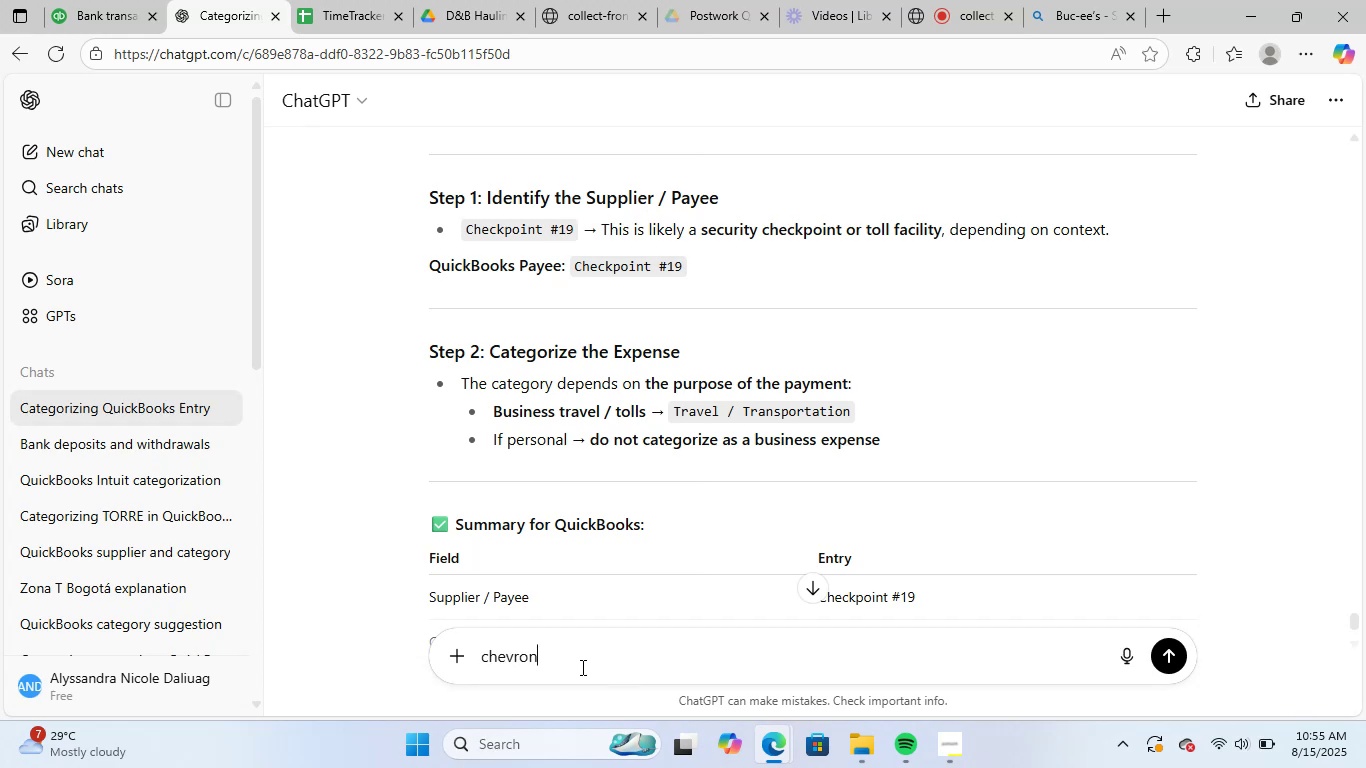 
scroll: coordinate [825, 487], scroll_direction: down, amount: 2.0
 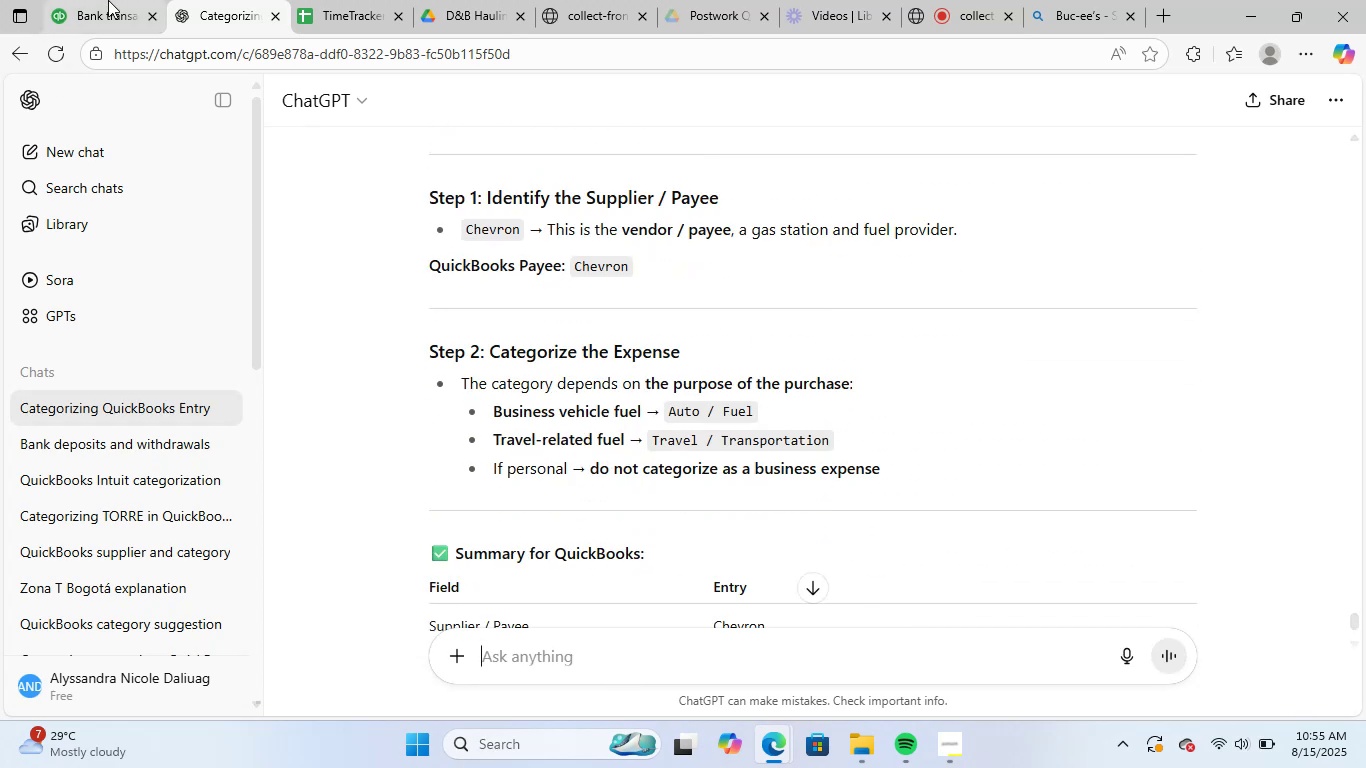 
left_click([108, 0])
 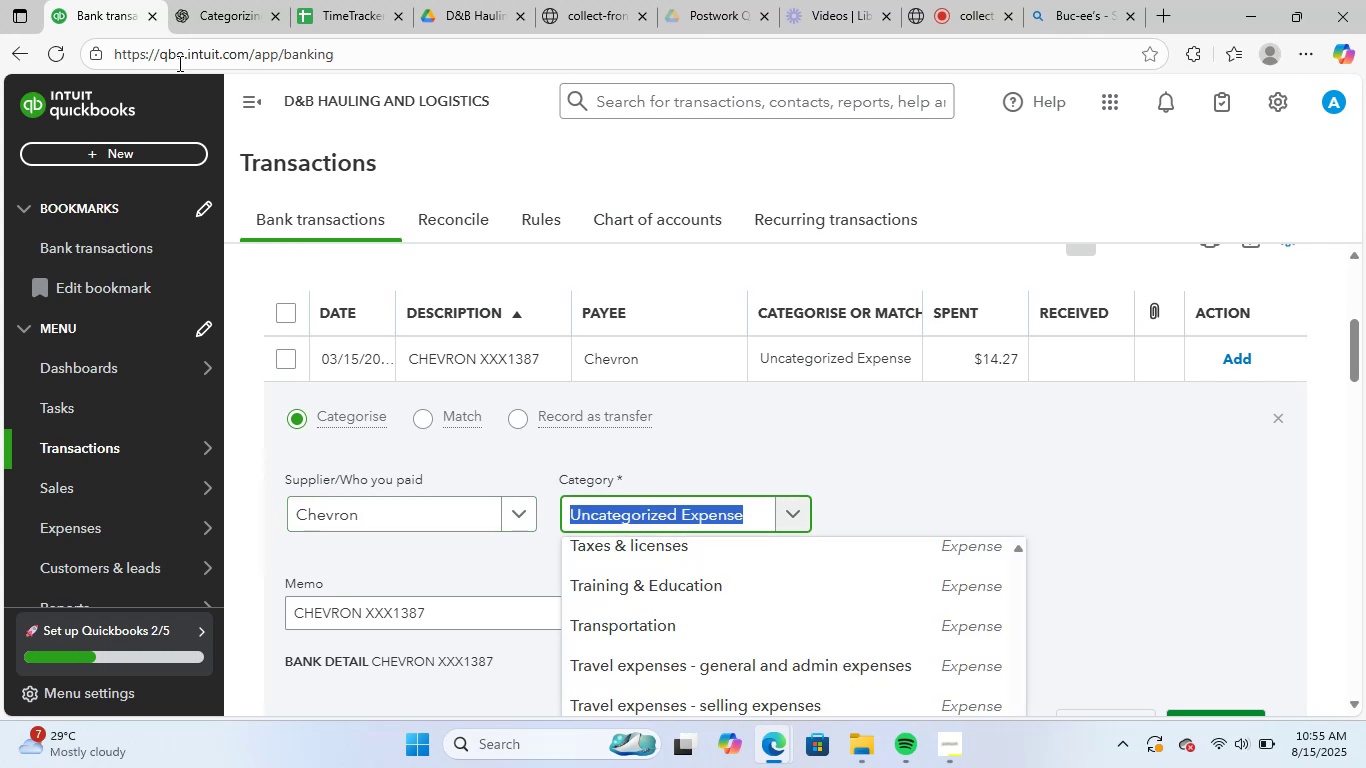 
left_click([222, 0])
 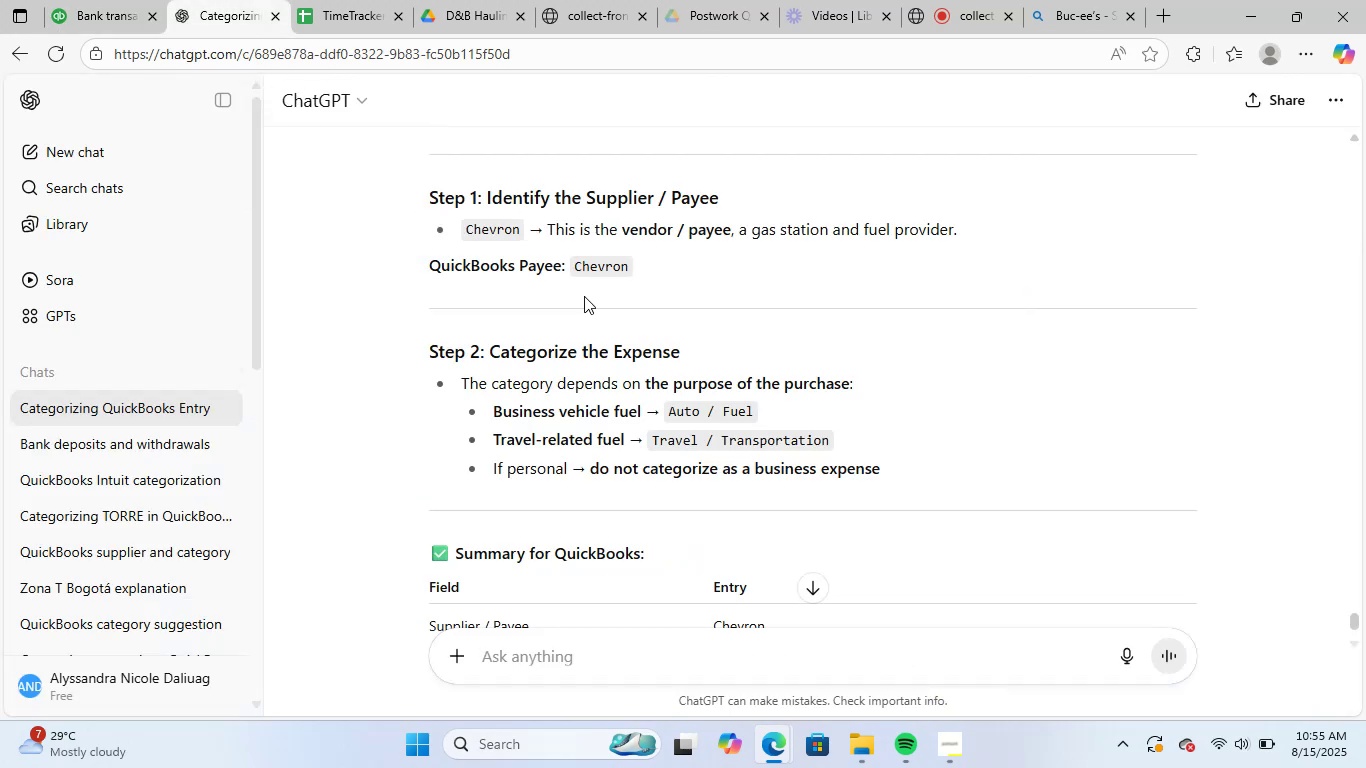 
left_click([104, 15])
 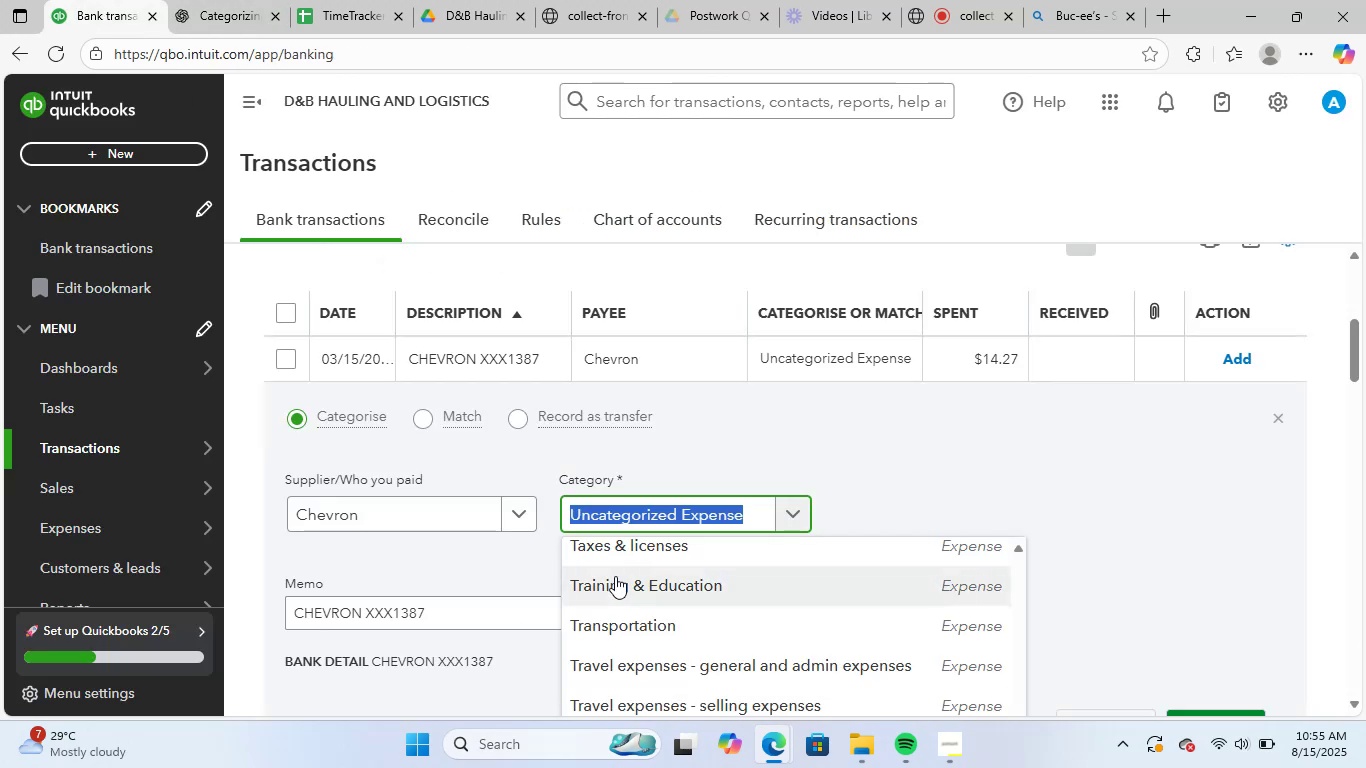 
type(trans)
 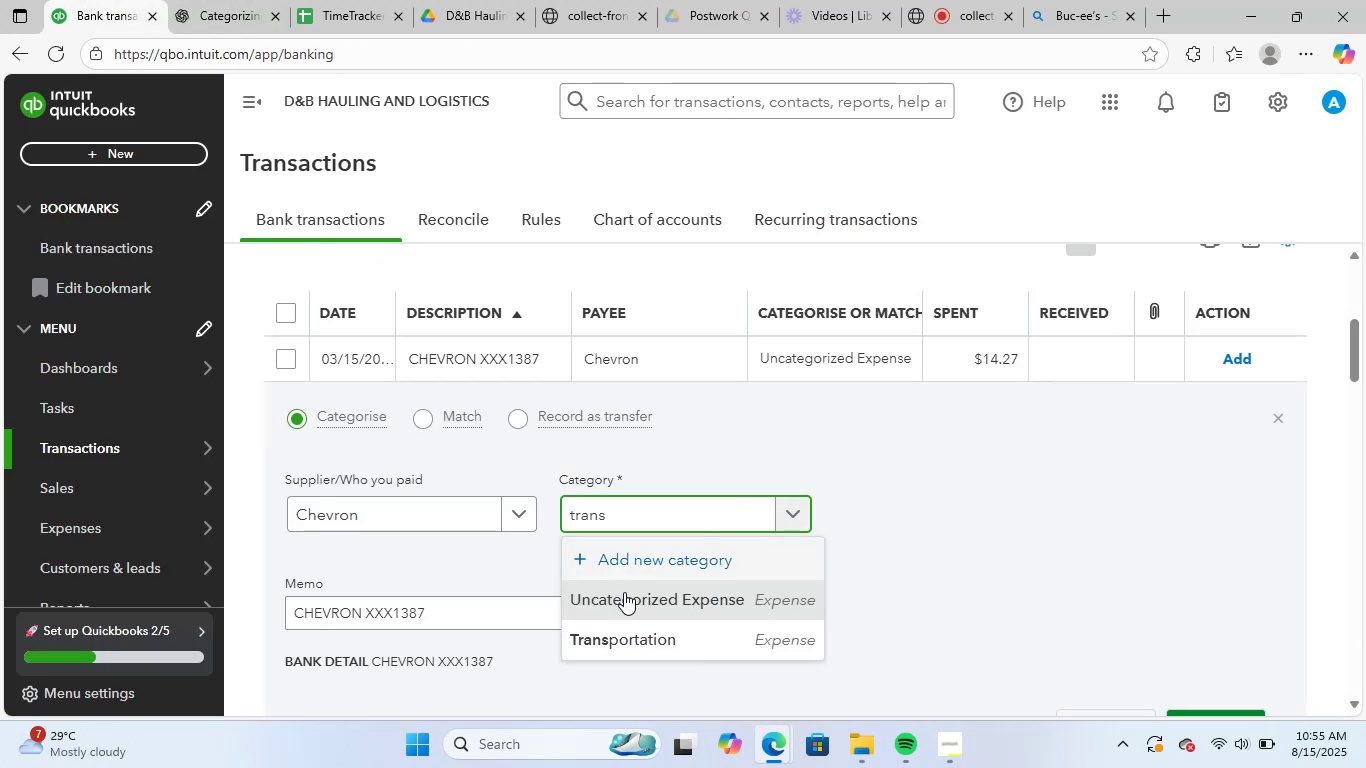 
left_click([621, 621])
 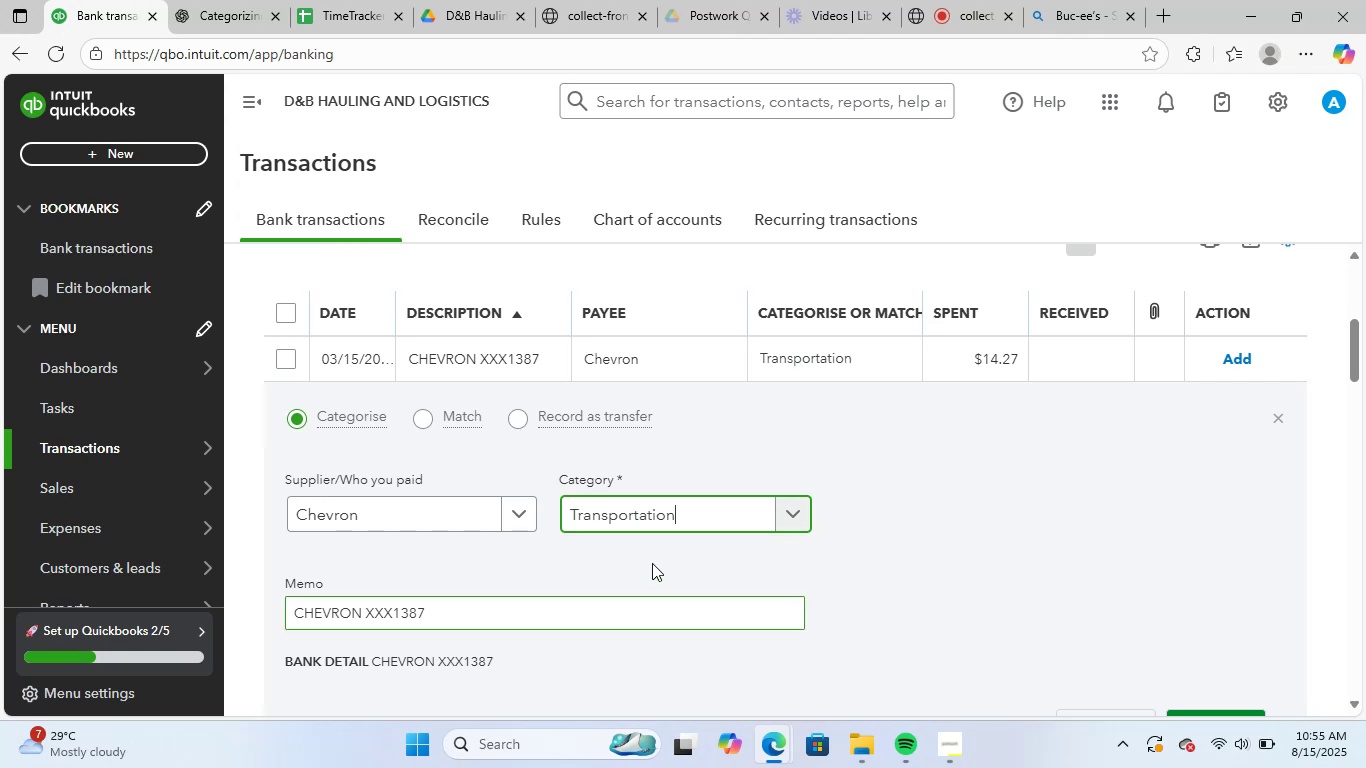 
scroll: coordinate [1205, 533], scroll_direction: down, amount: 2.0
 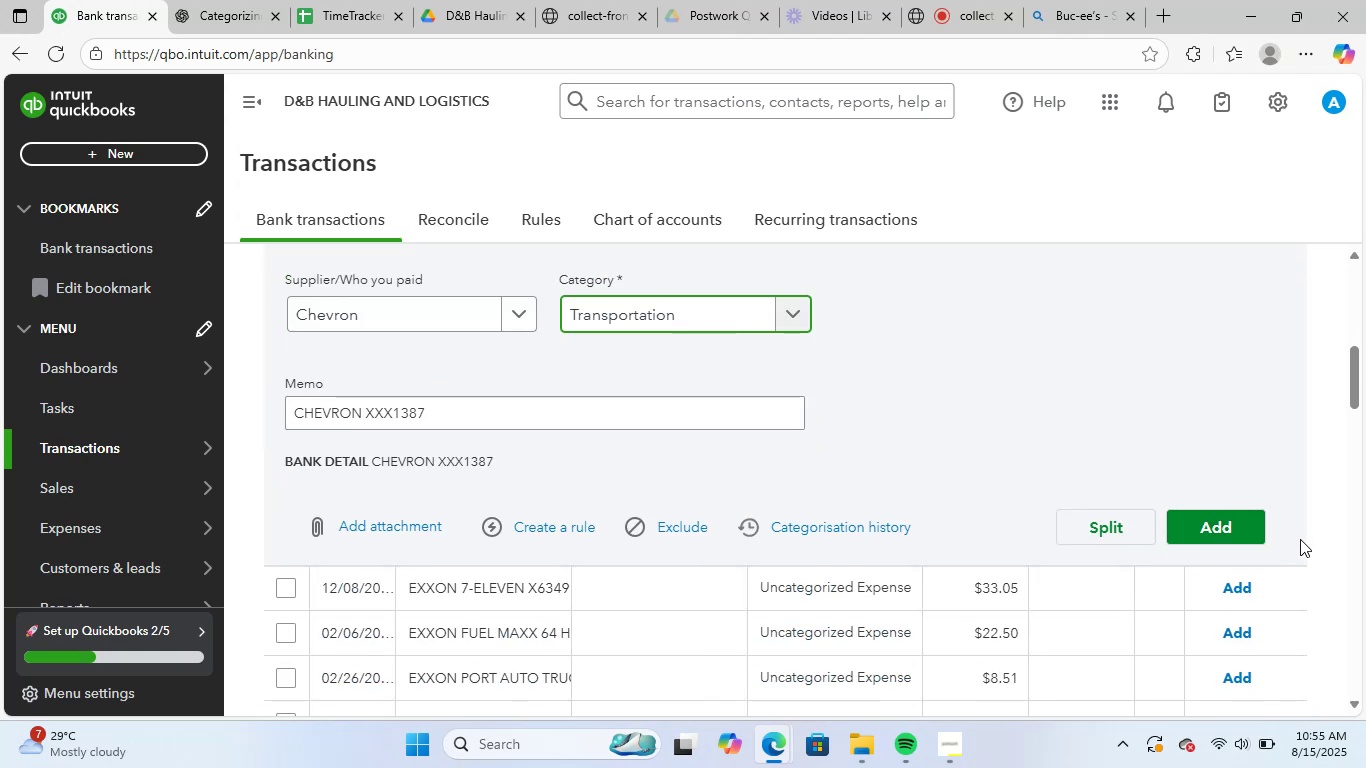 
left_click([1225, 527])
 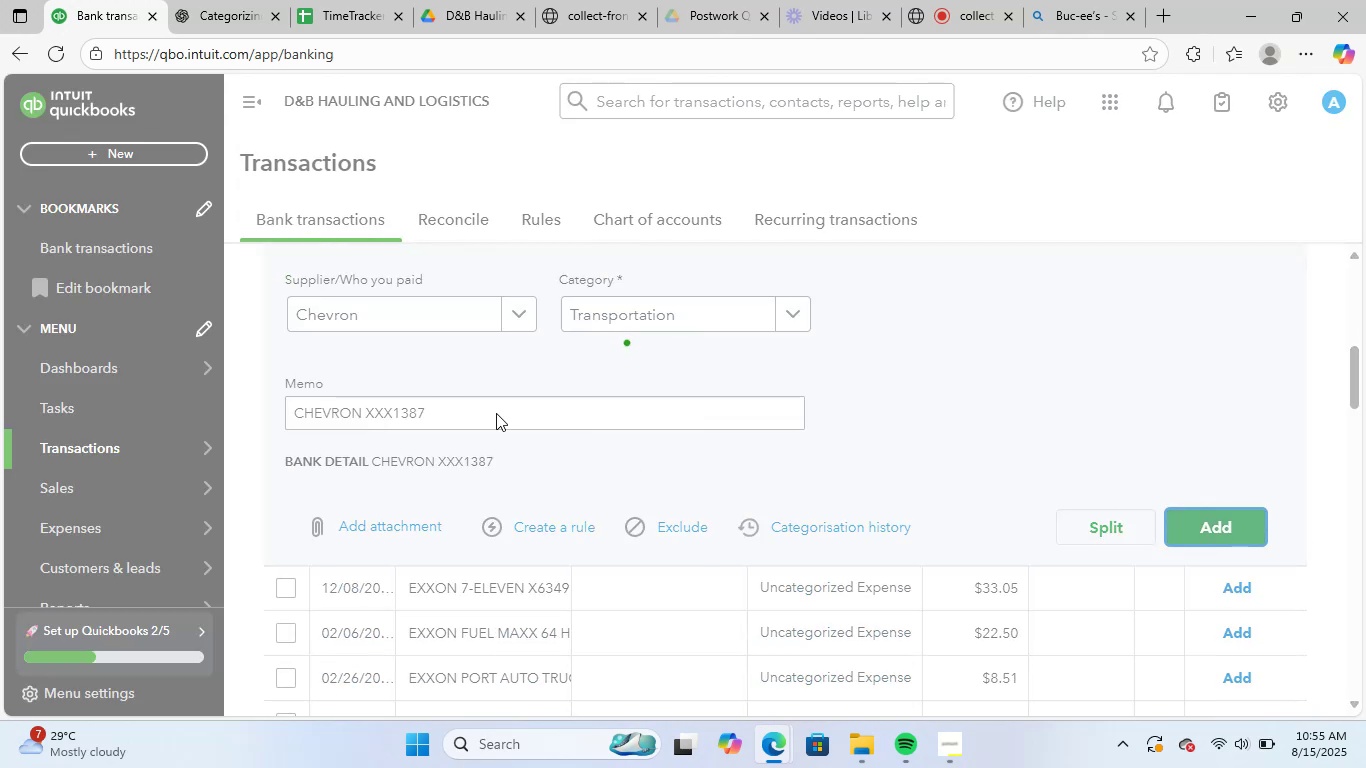 
scroll: coordinate [533, 445], scroll_direction: up, amount: 4.0
 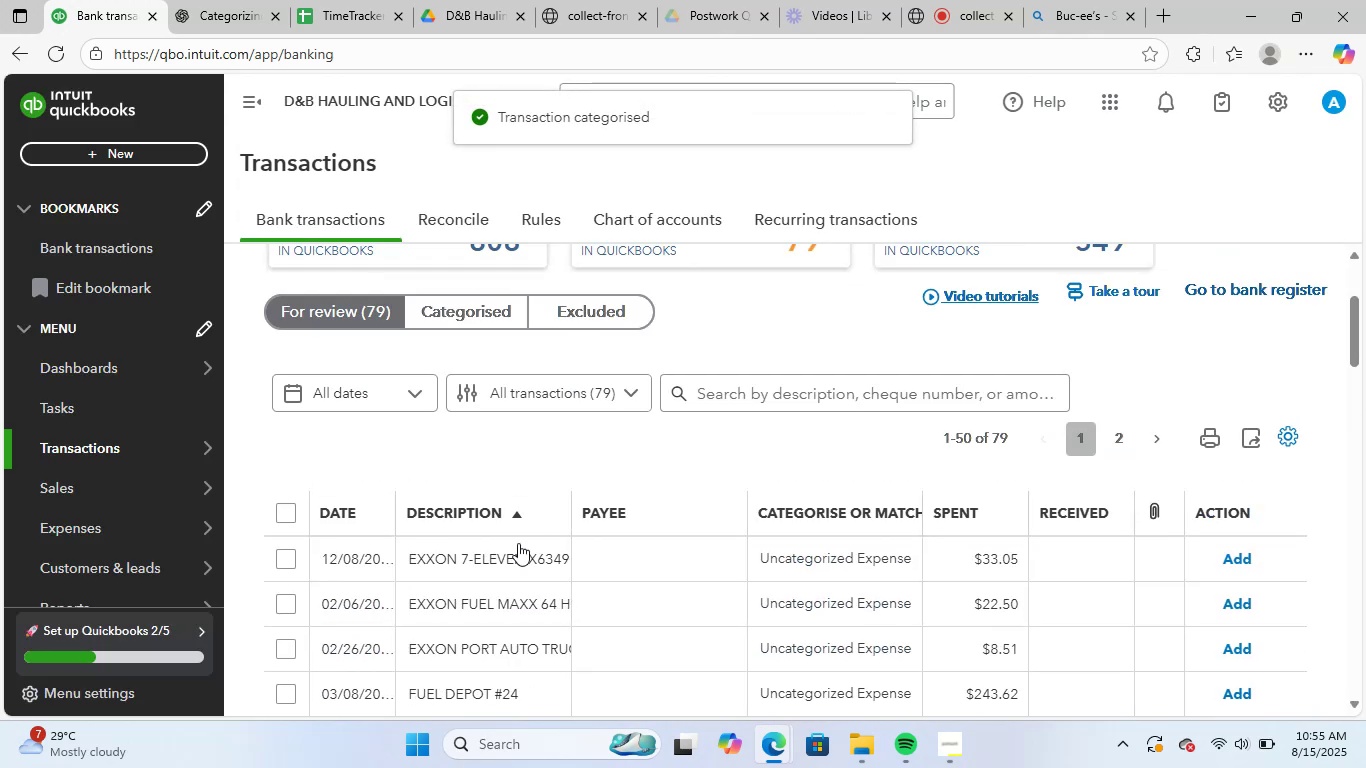 
scroll: coordinate [561, 546], scroll_direction: down, amount: 1.0
 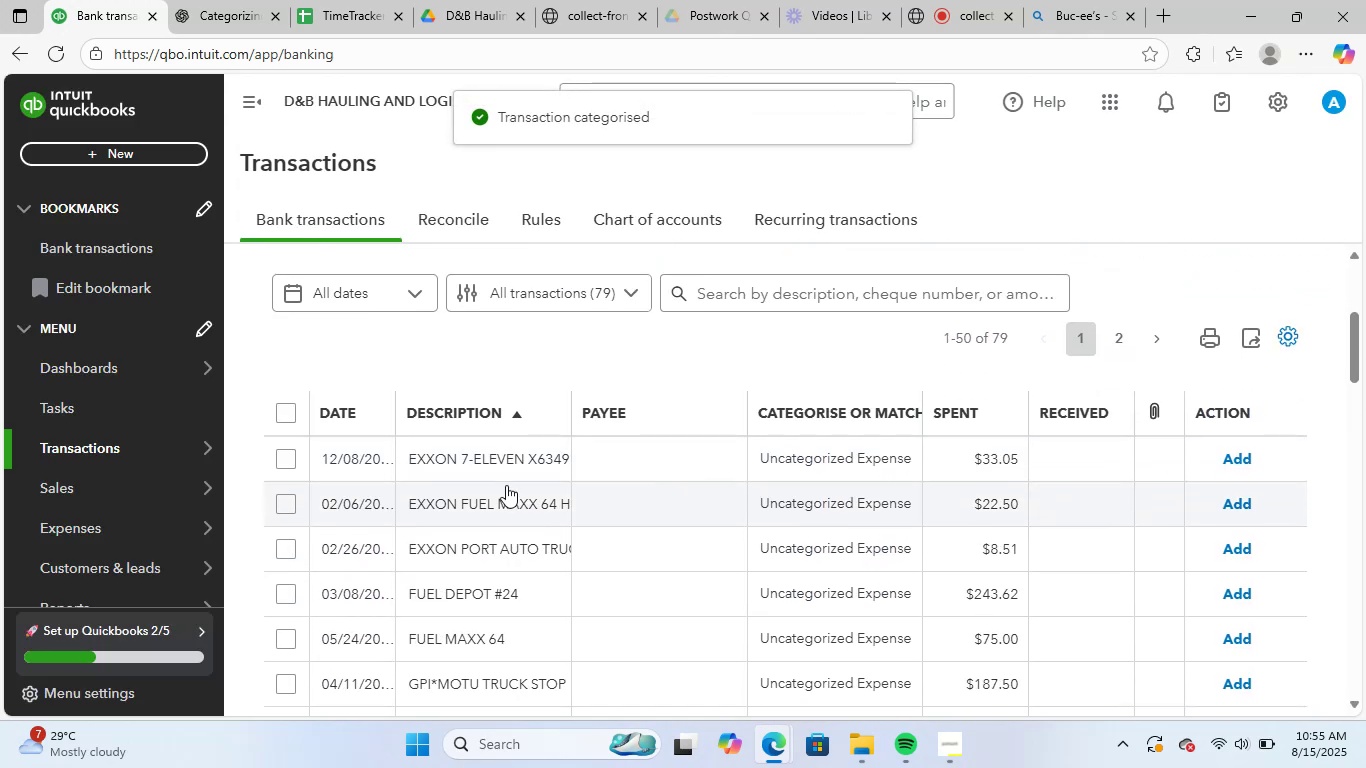 
left_click([506, 457])
 